 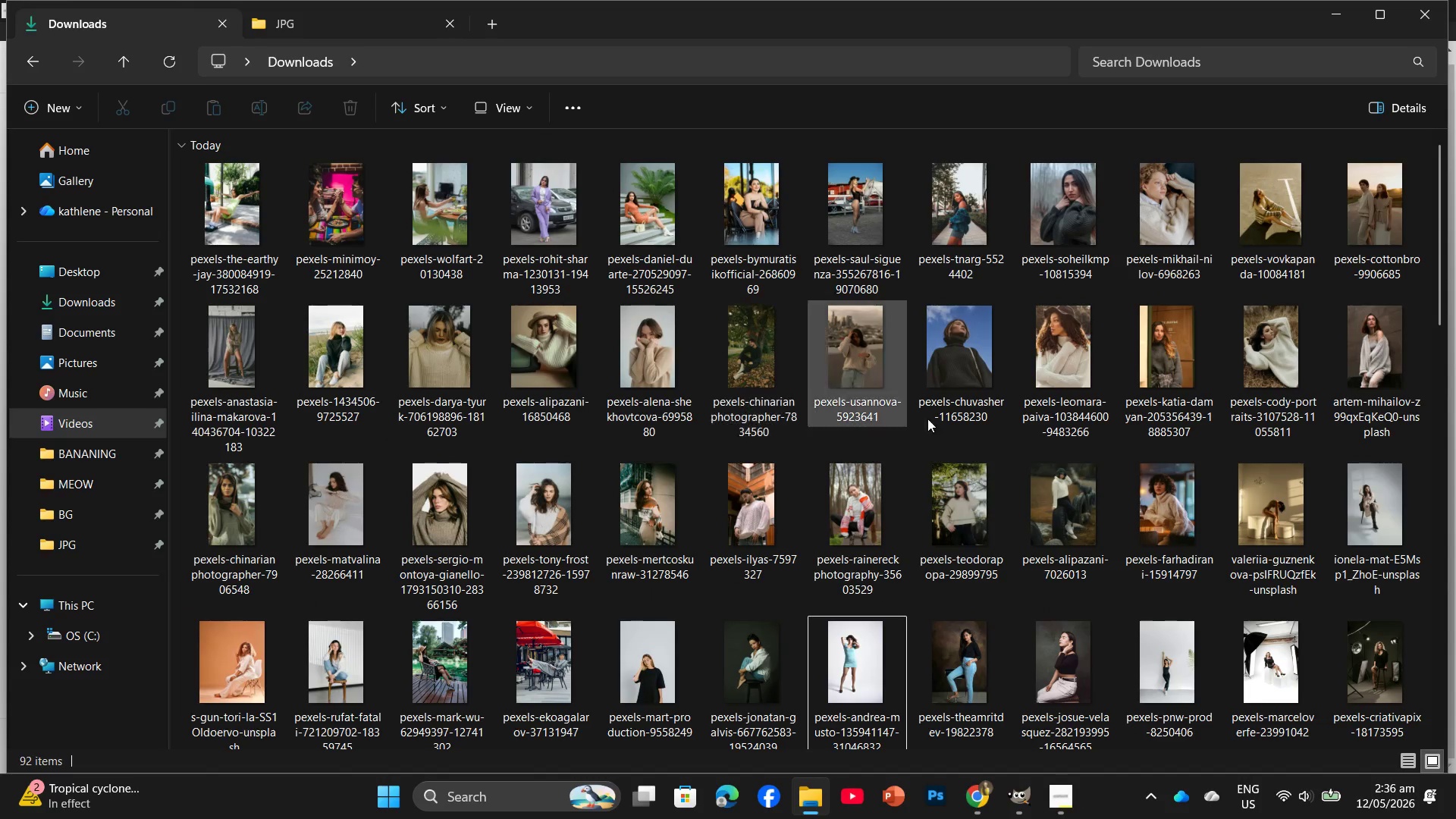 
scroll: coordinate [981, 554], scroll_direction: down, amount: 2.0
 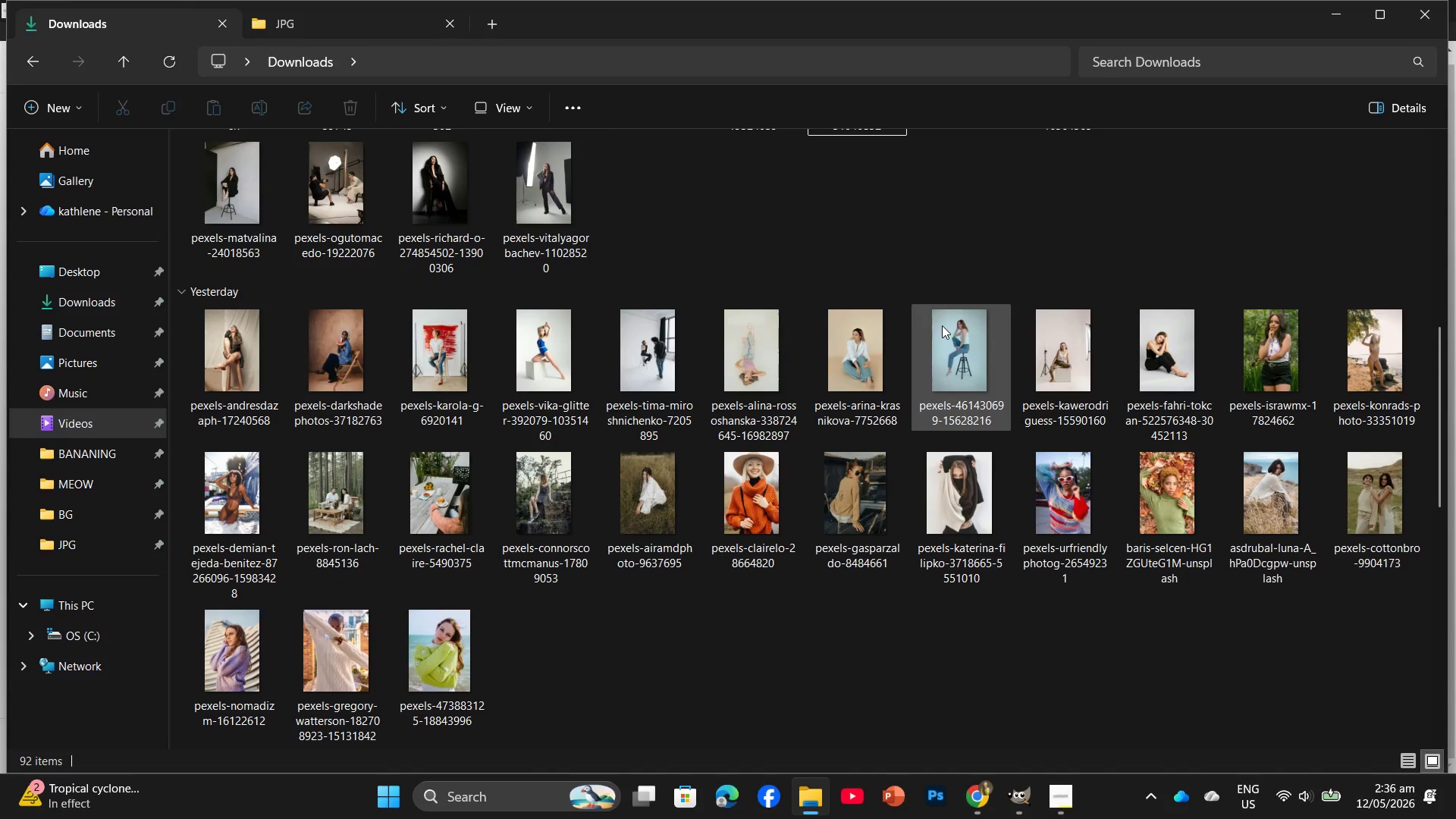 
scroll: coordinate [940, 321], scroll_direction: up, amount: 1.0
 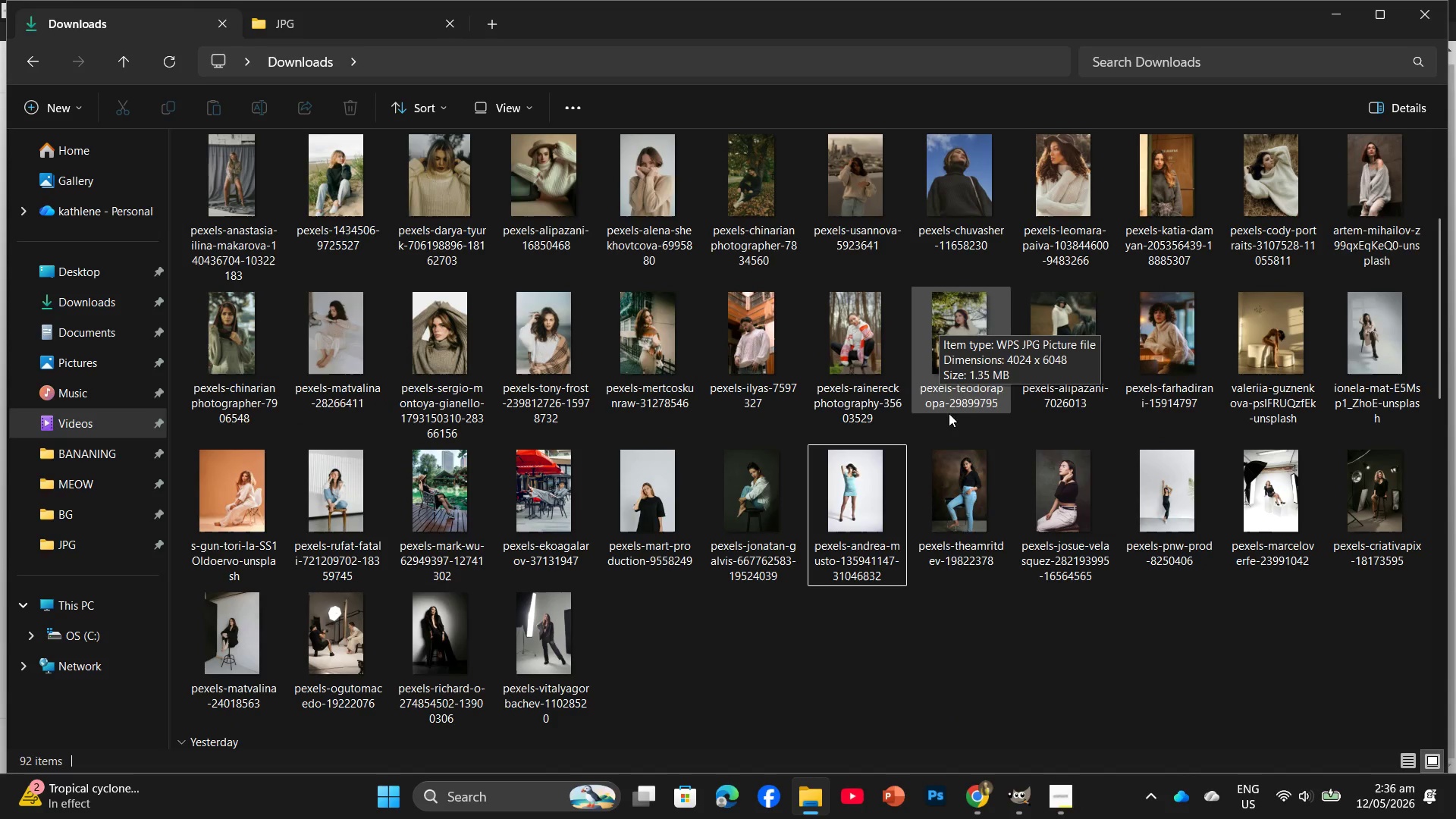 
left_click_drag(start_coordinate=[956, 486], to_coordinate=[229, 48])
 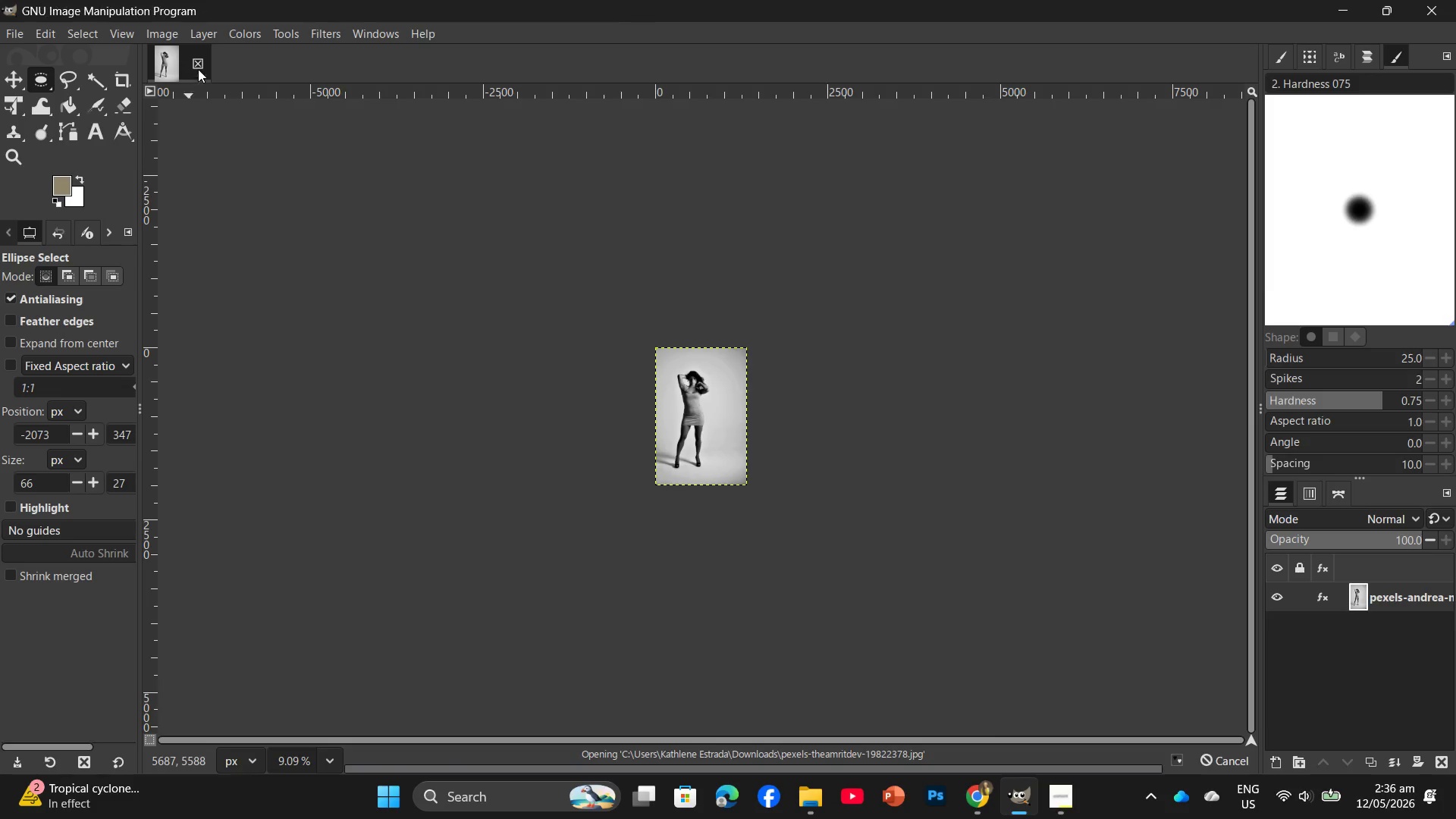 
left_click([198, 67])
 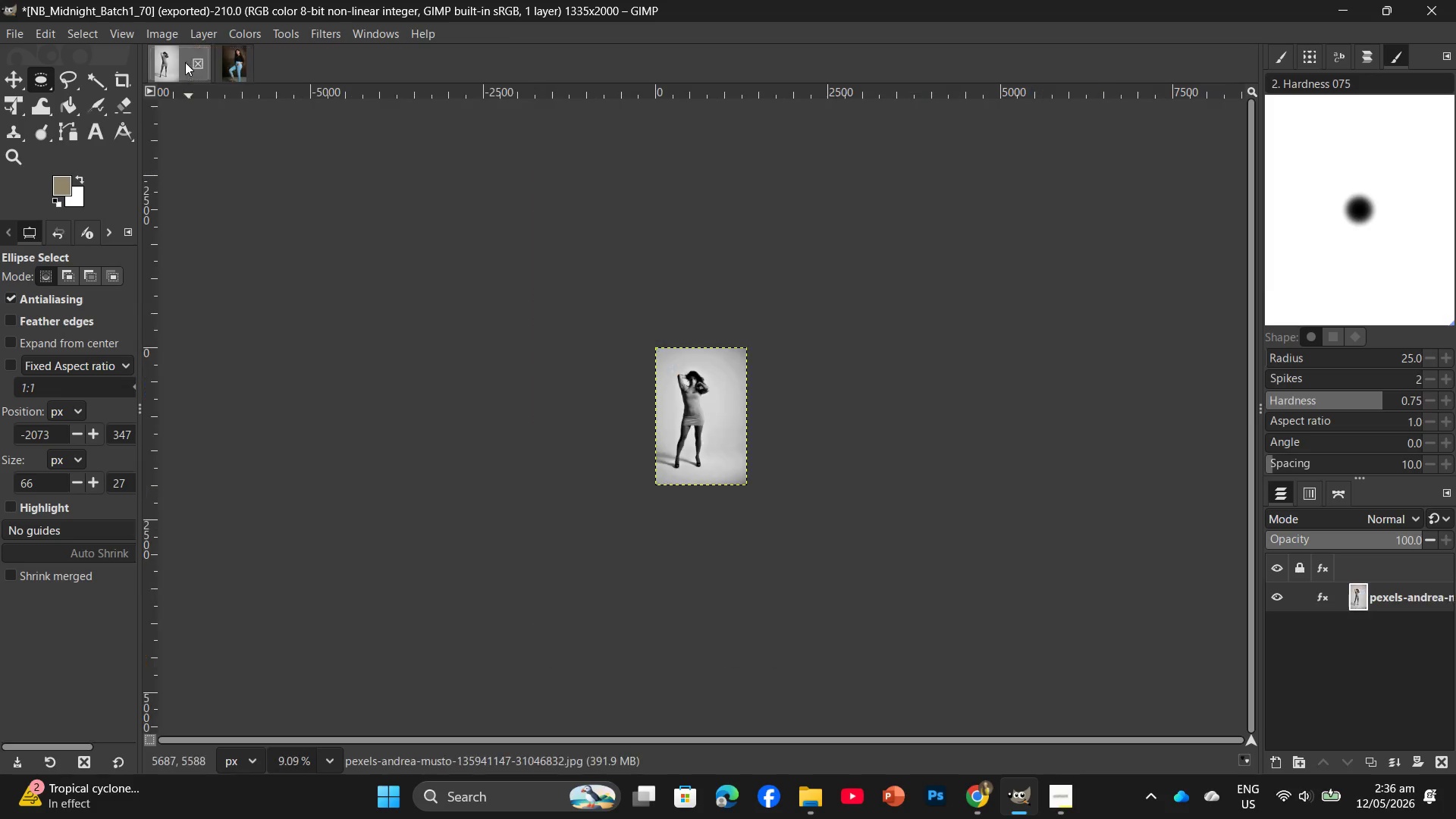 
double_click([199, 64])
 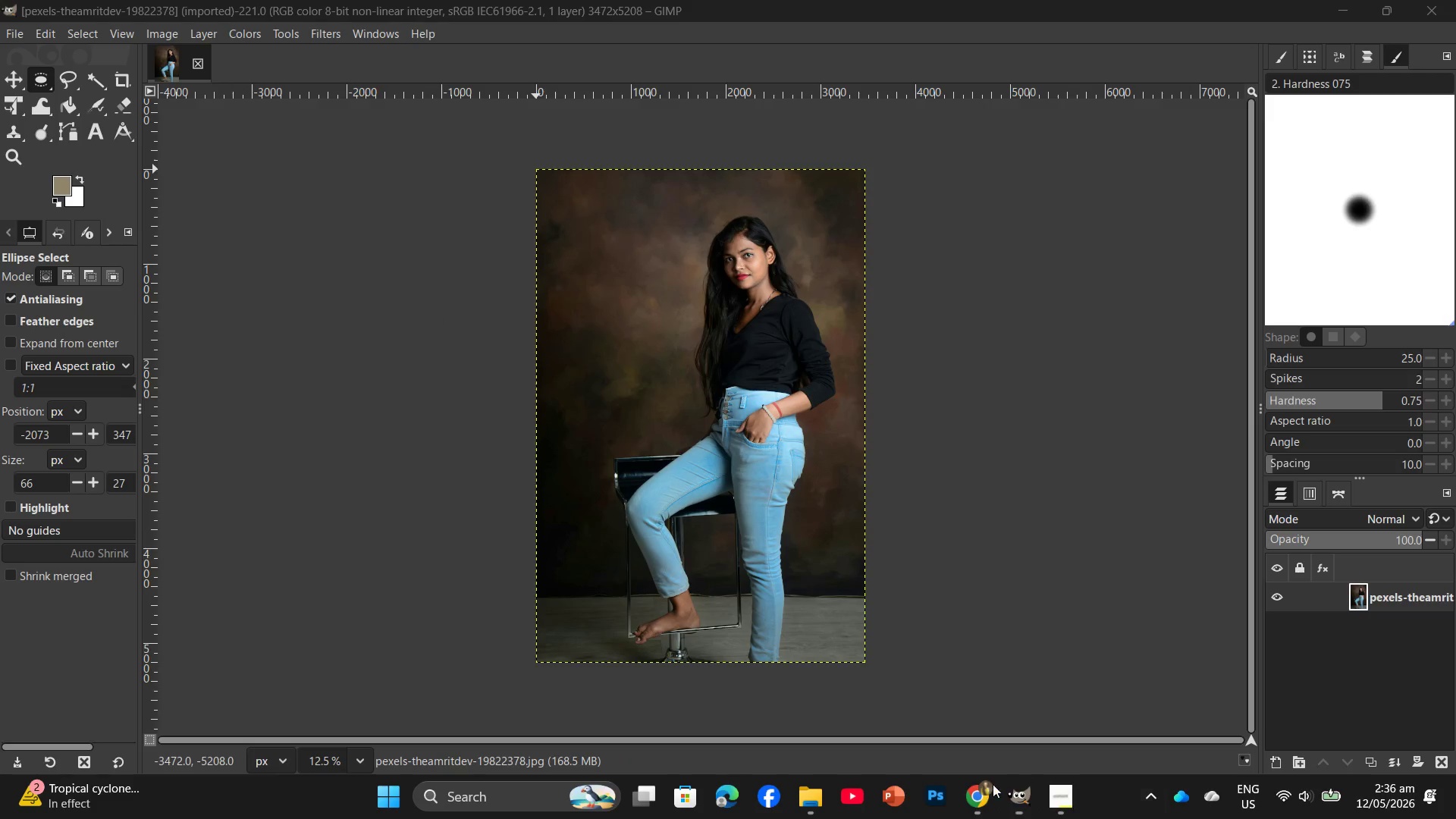 
left_click([980, 797])
 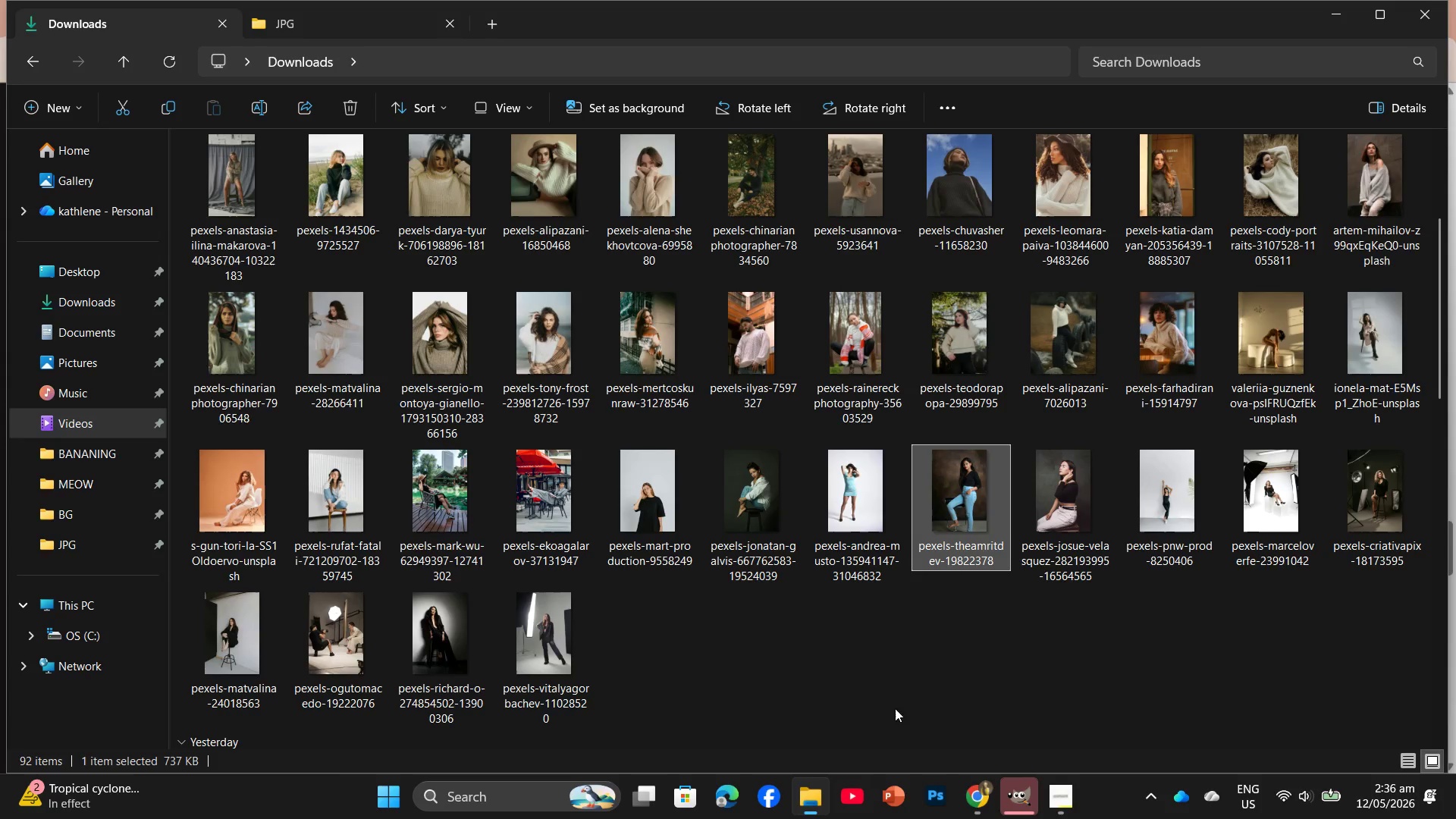 
left_click_drag(start_coordinate=[1066, 485], to_coordinate=[237, 61])
 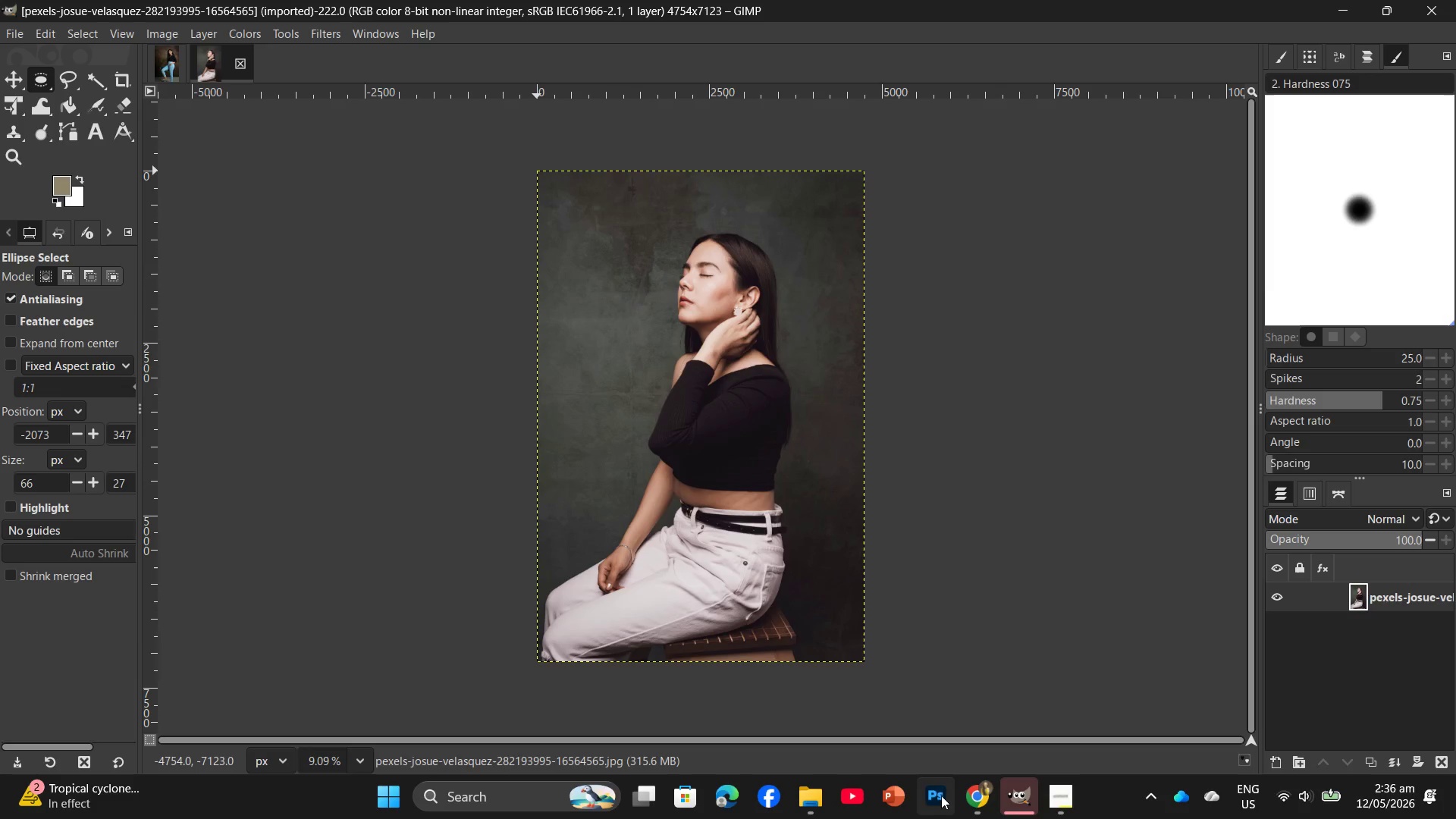 
left_click([819, 793])
 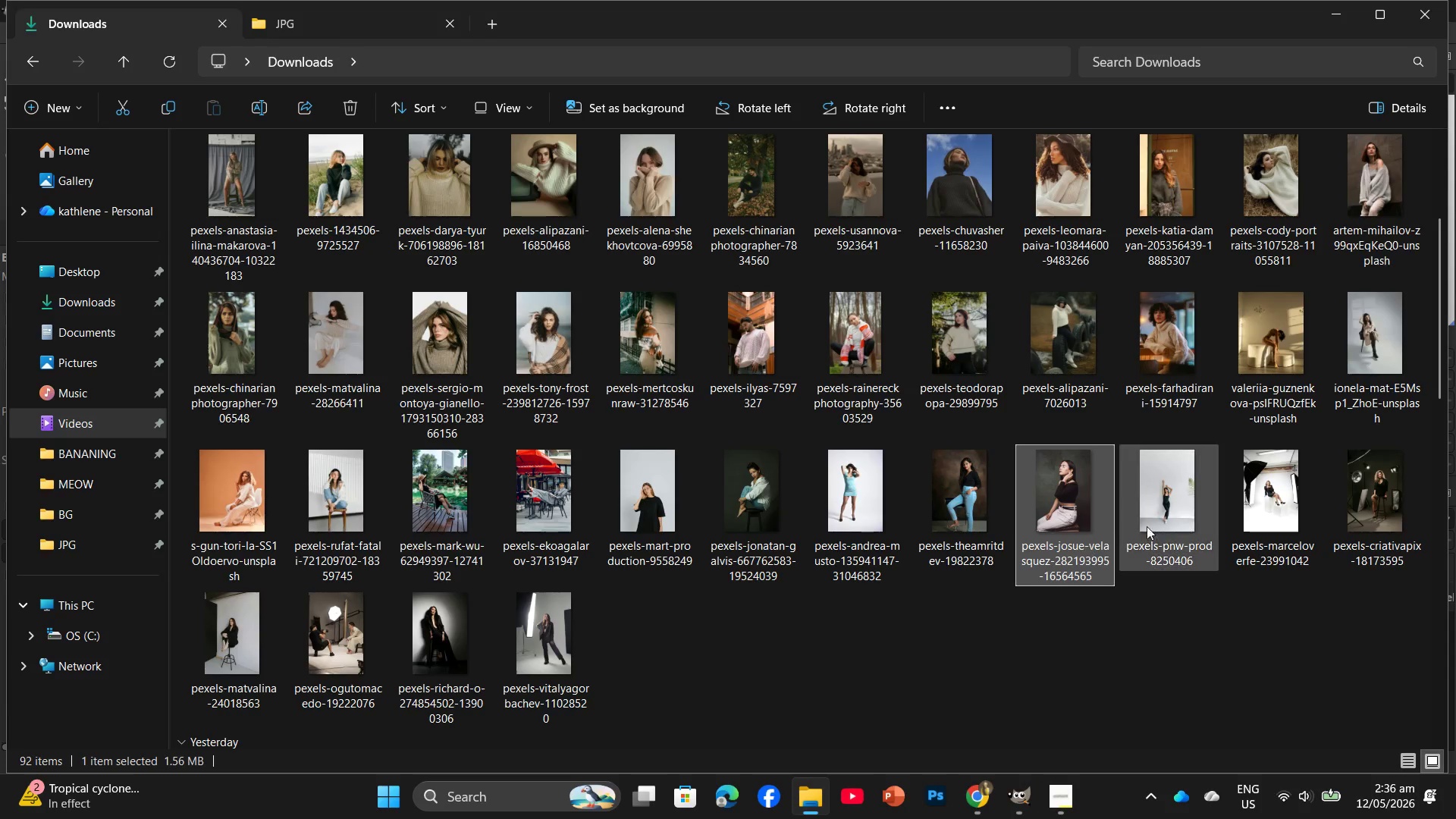 
left_click_drag(start_coordinate=[1175, 516], to_coordinate=[291, 72])
 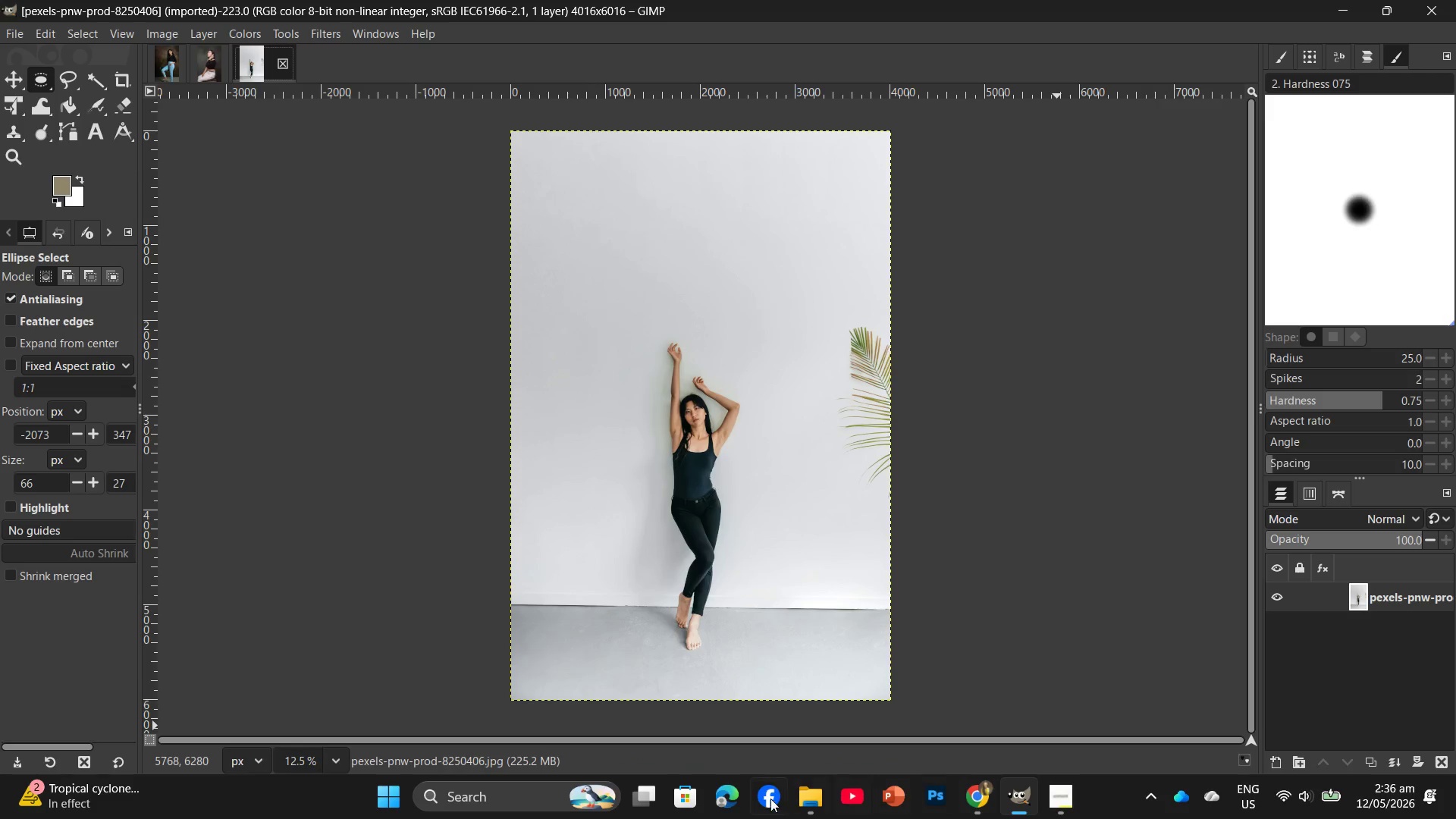 
left_click_drag(start_coordinate=[842, 817], to_coordinate=[804, 803])
 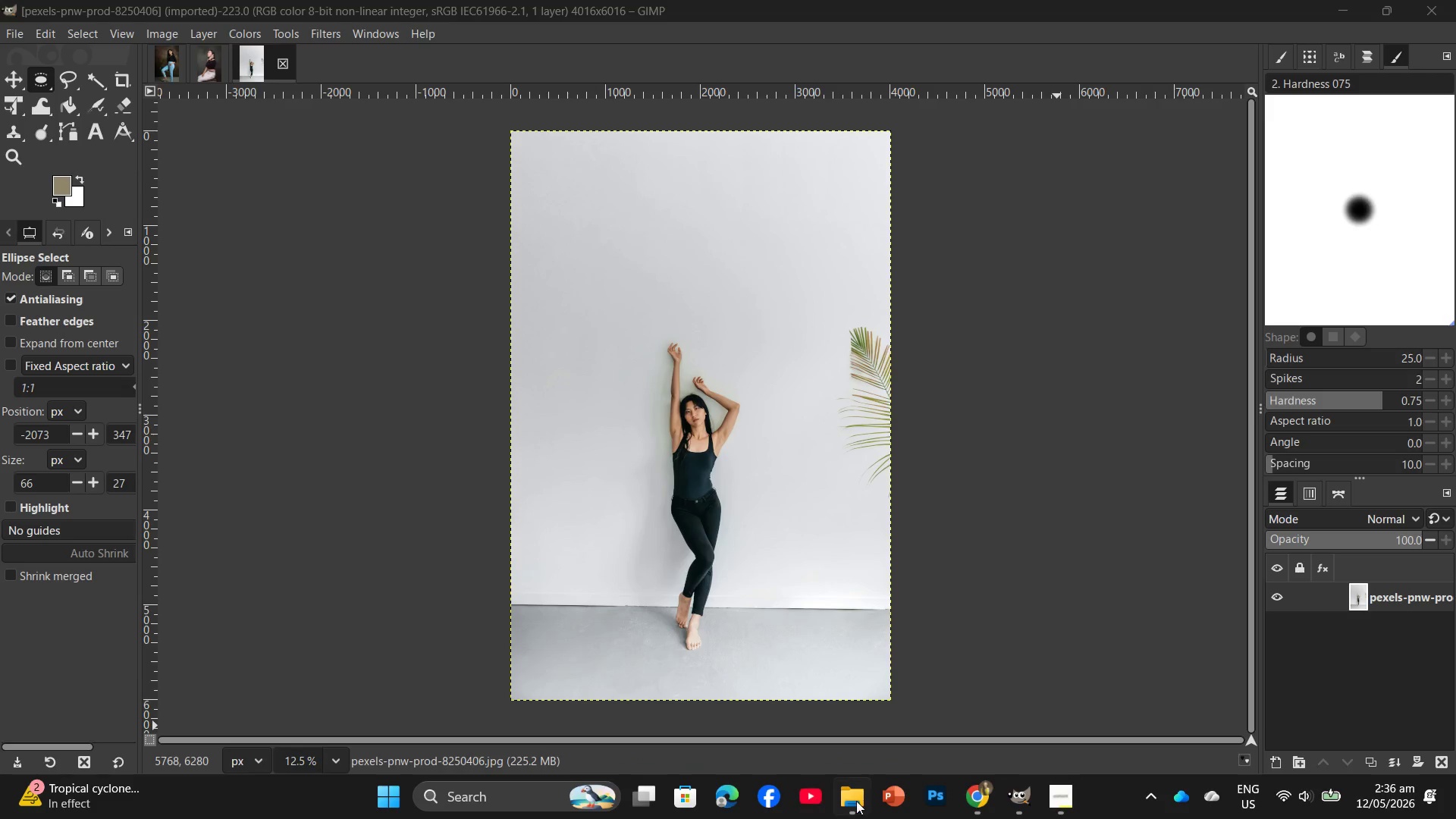 
left_click([858, 801])
 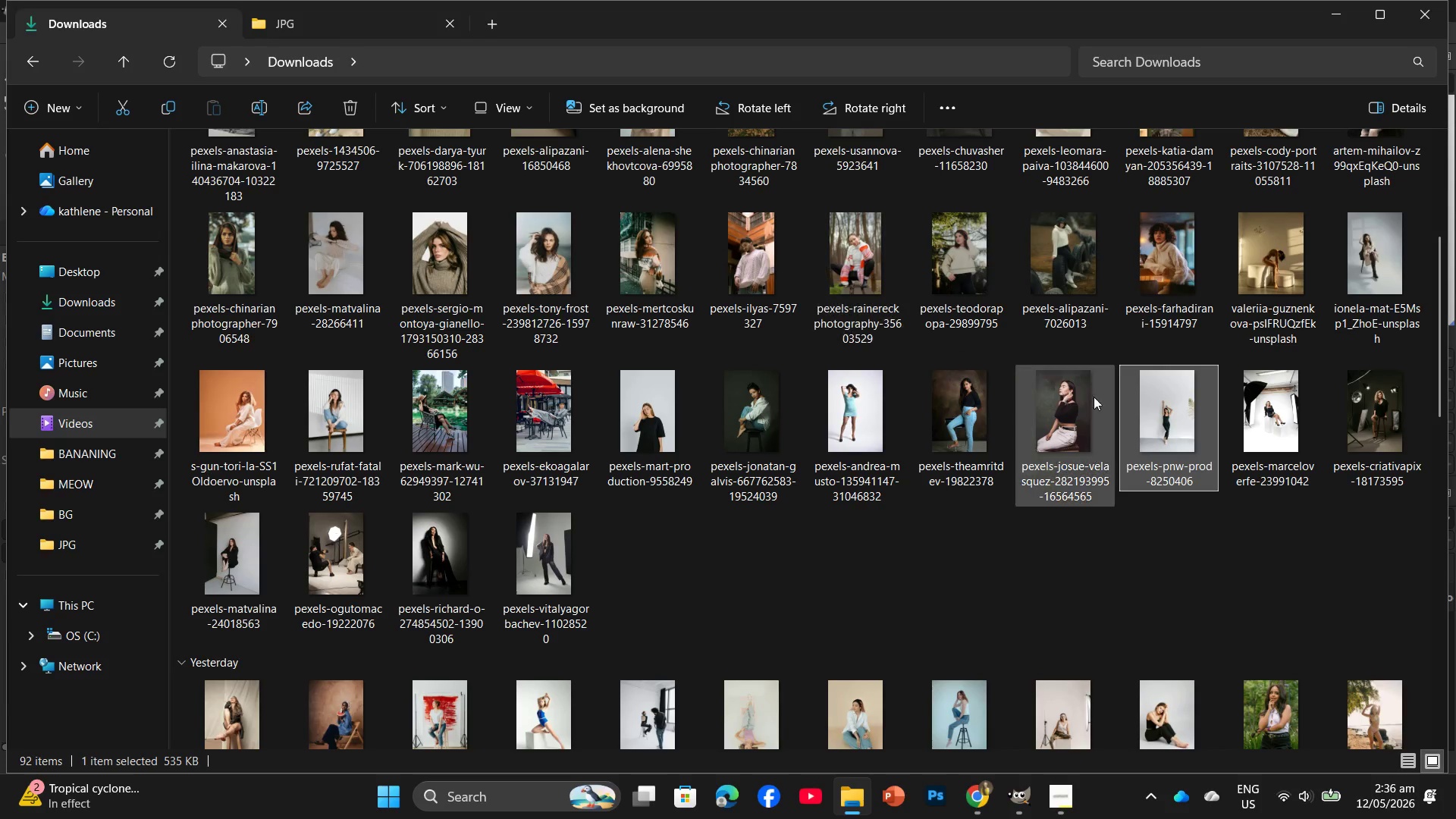 
left_click_drag(start_coordinate=[1244, 435], to_coordinate=[295, 64])
 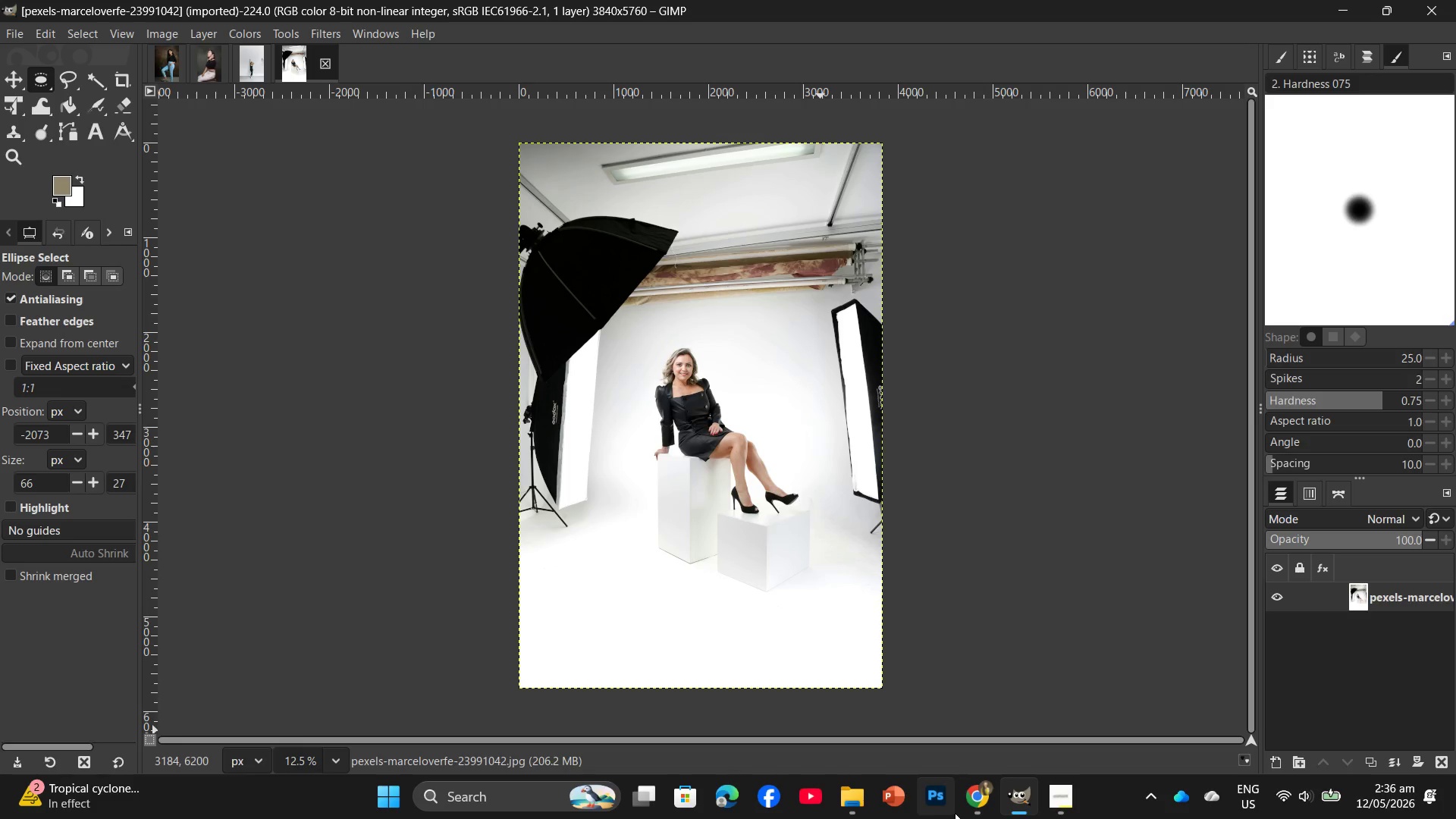 
left_click([848, 807])
 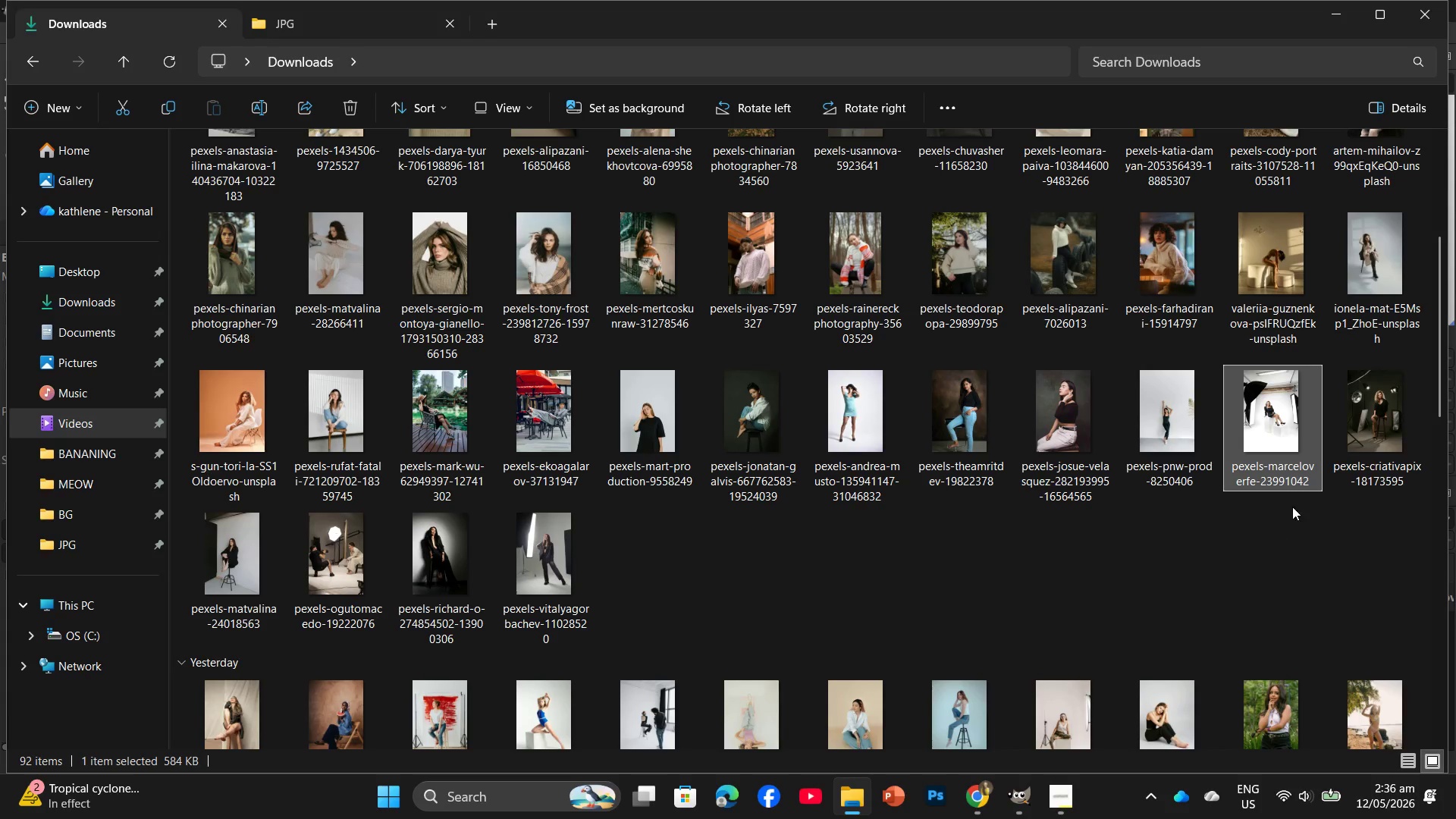 
left_click_drag(start_coordinate=[1355, 450], to_coordinate=[356, 62])
 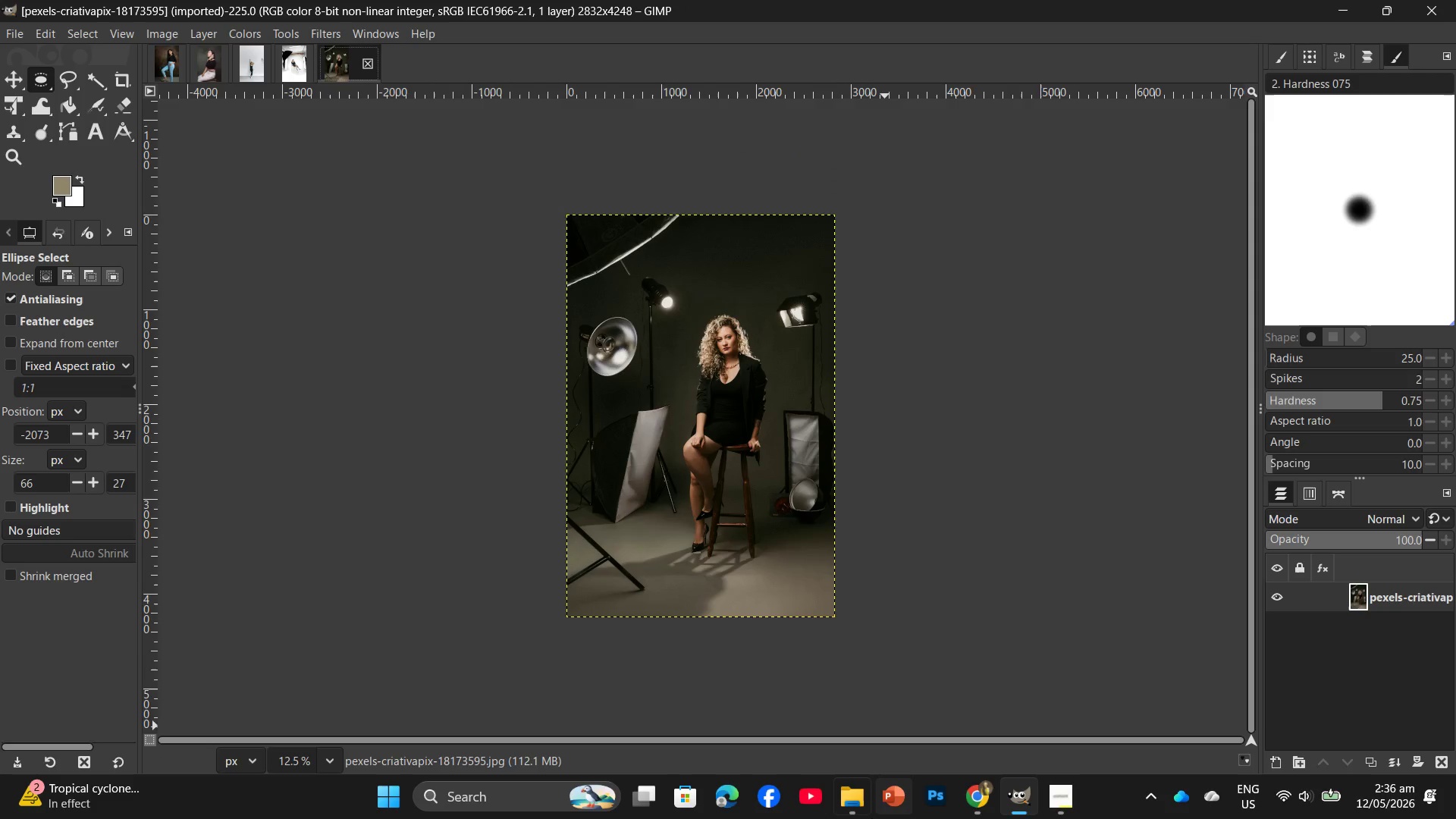 
left_click([846, 810])
 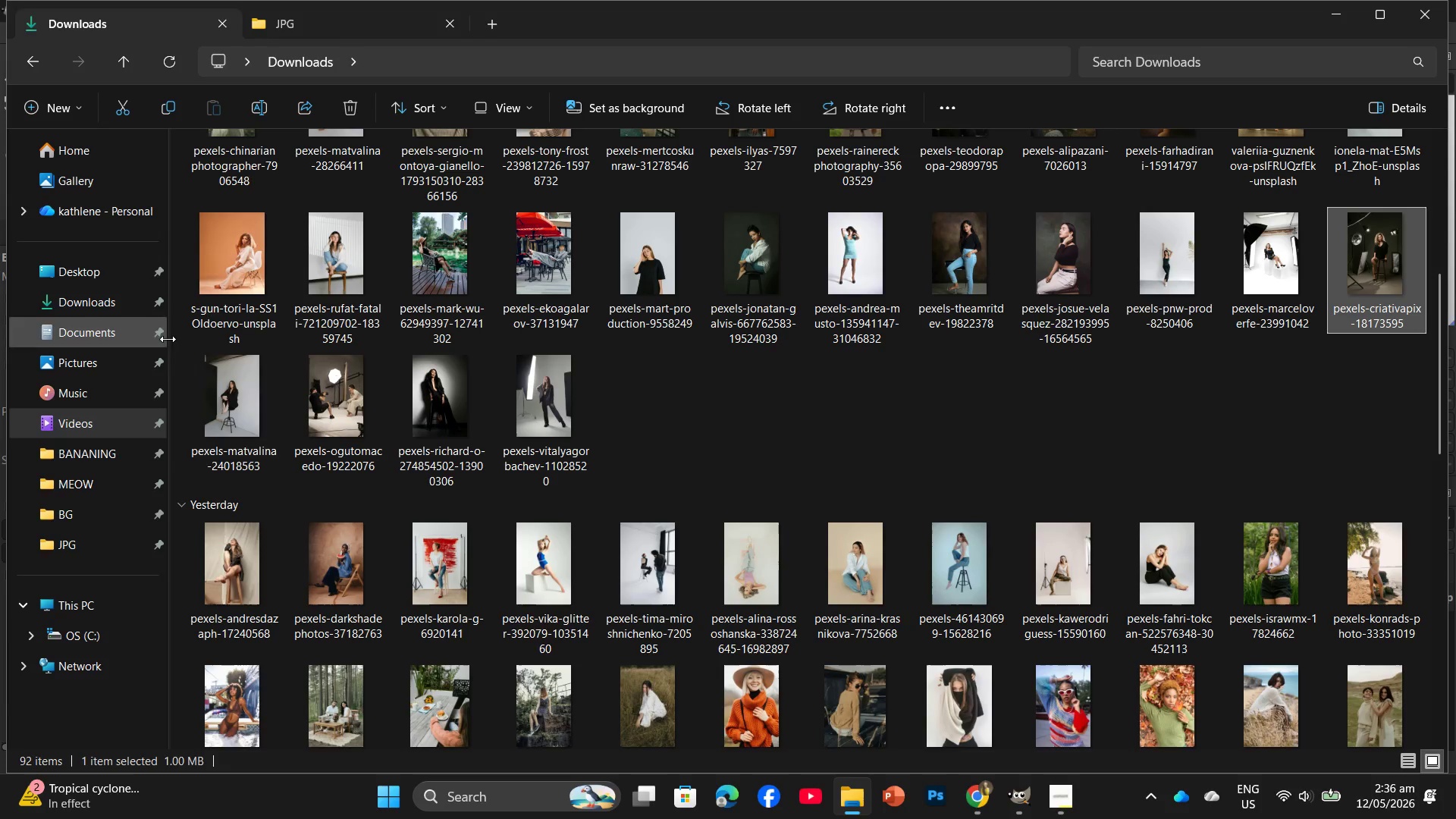 
left_click_drag(start_coordinate=[242, 381], to_coordinate=[388, 64])
 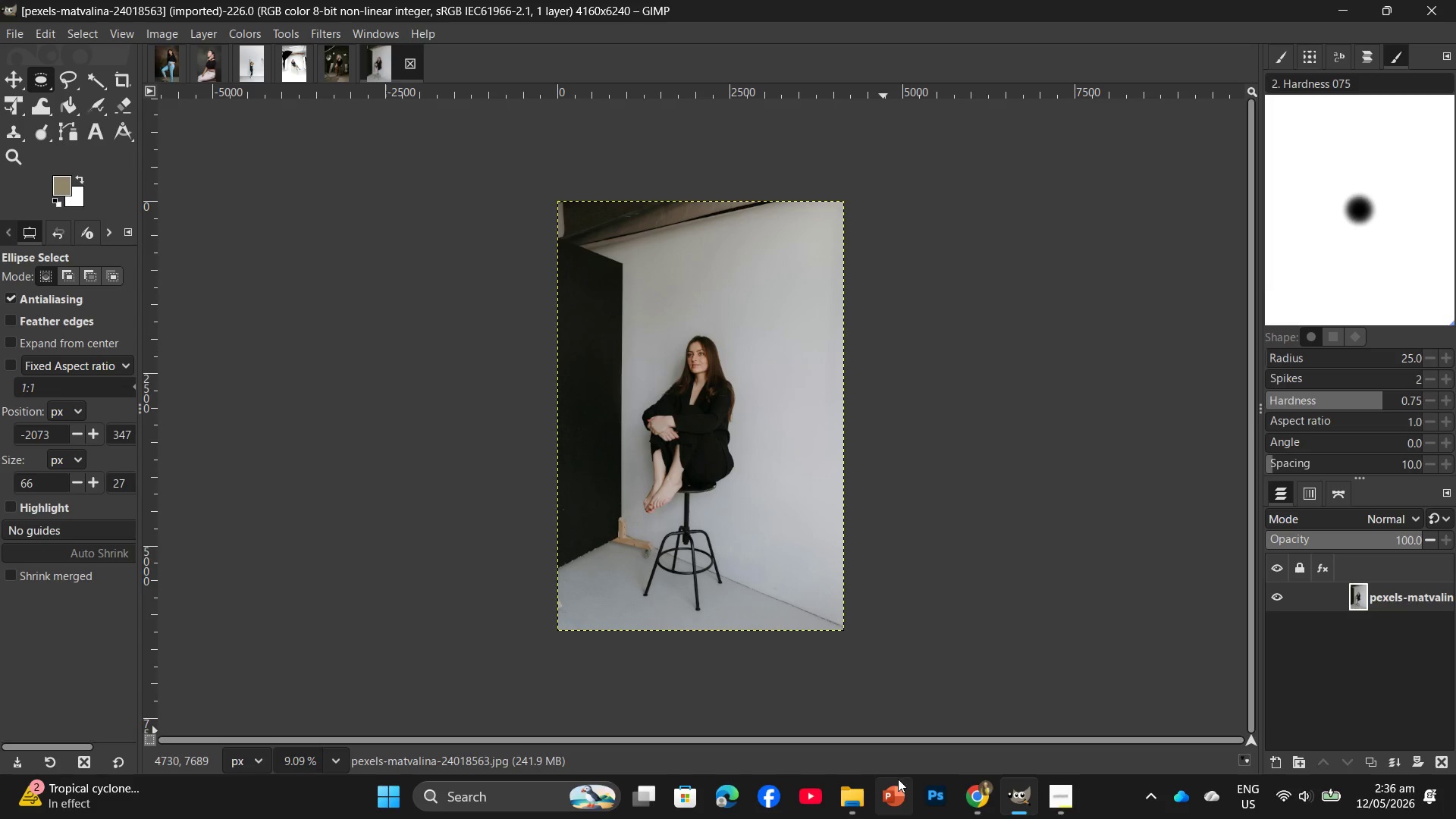 
left_click([858, 800])
 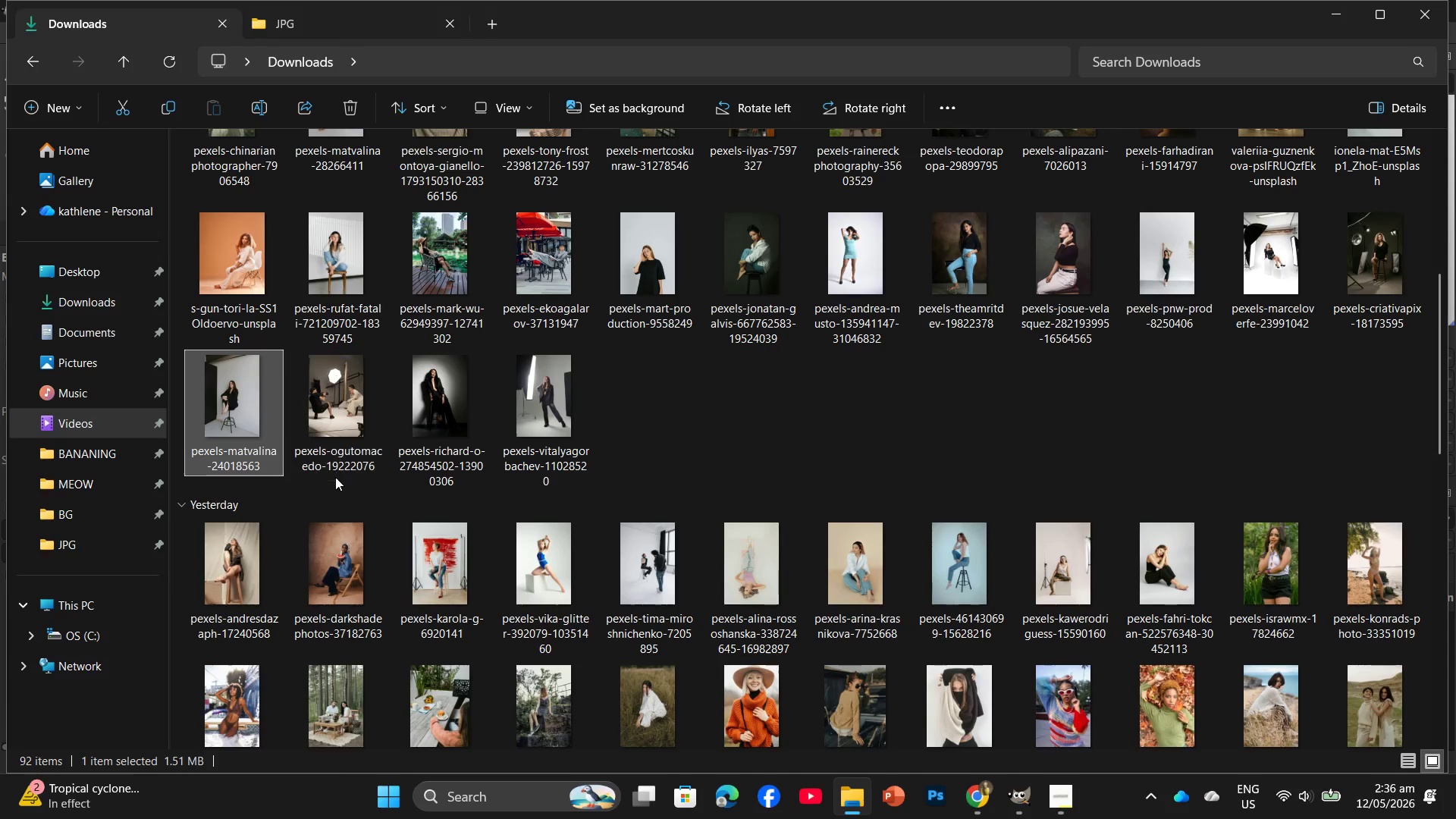 
left_click_drag(start_coordinate=[334, 488], to_coordinate=[534, 460])
 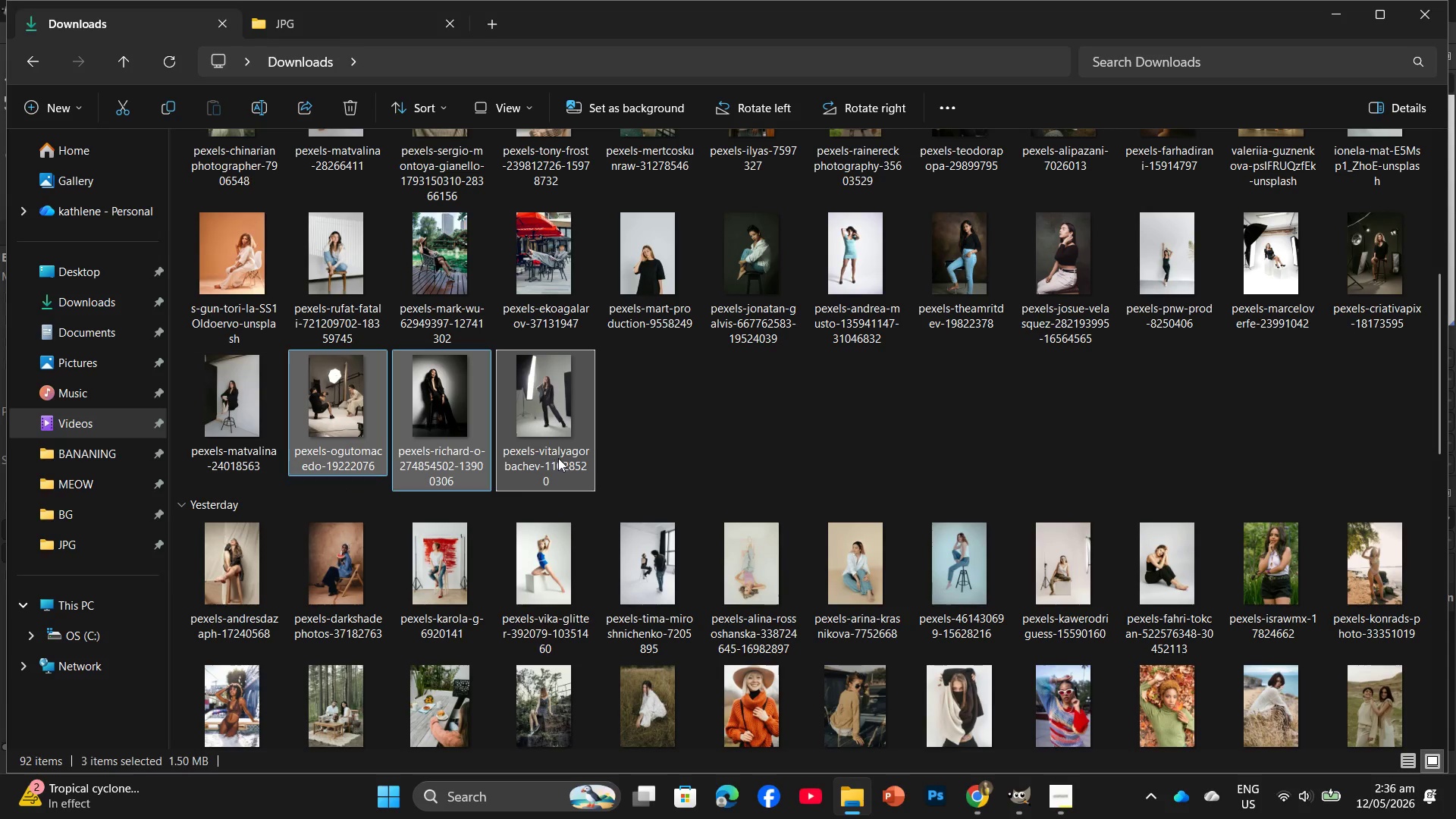 
left_click_drag(start_coordinate=[558, 458], to_coordinate=[489, 76])
 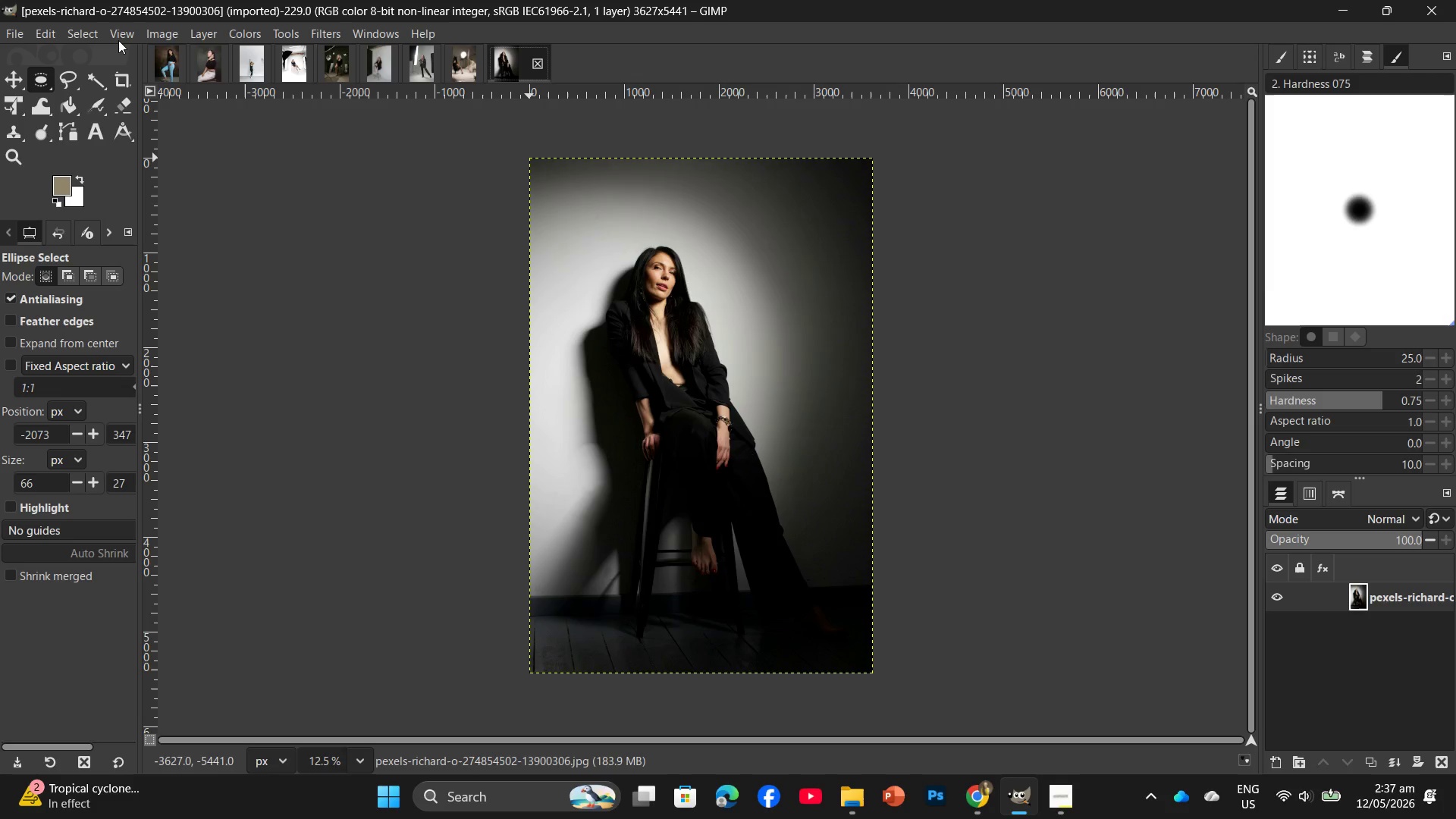 
left_click([152, 59])
 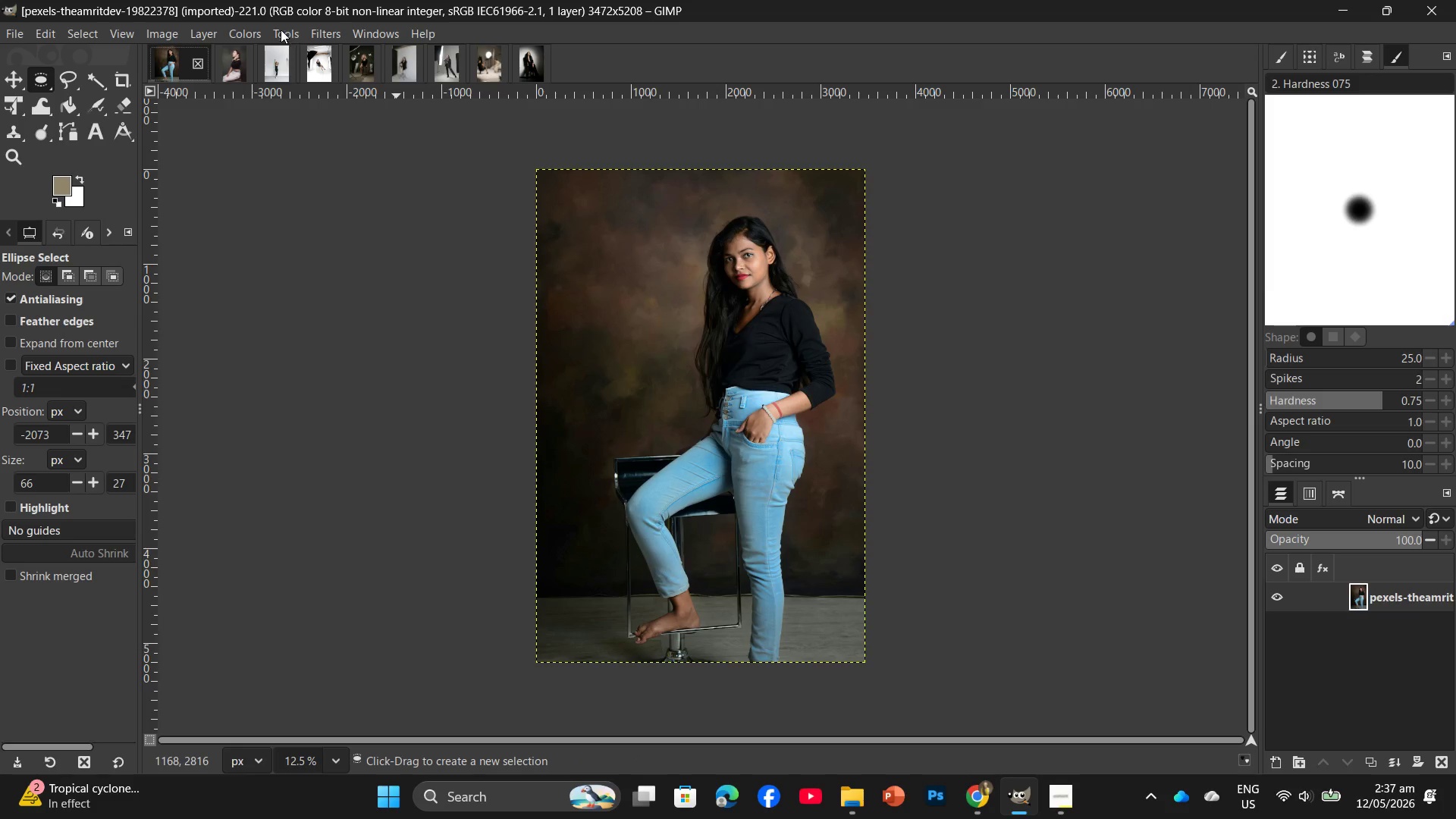 
left_click([275, 30])
 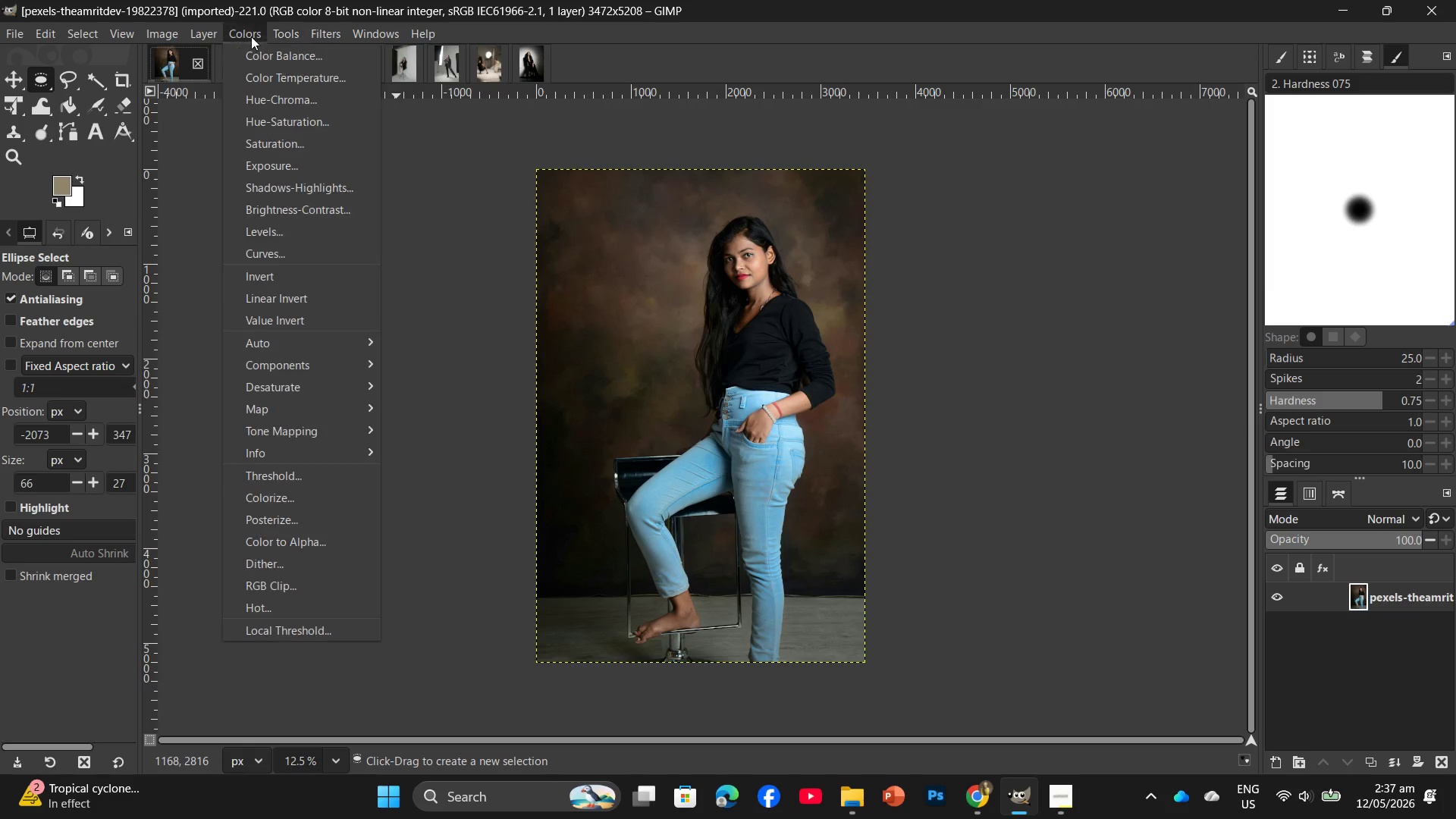 
left_click([243, 35])
 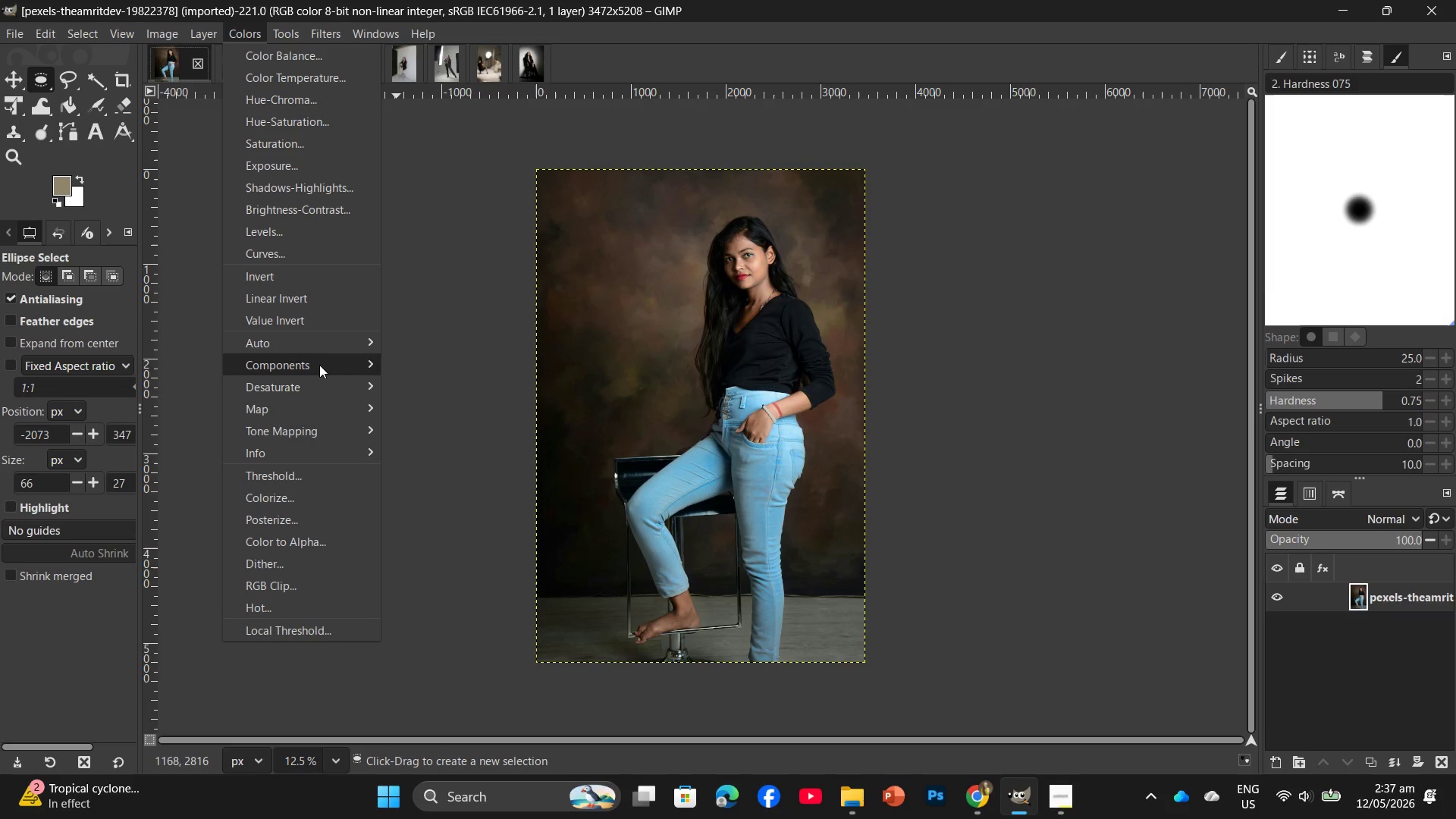 
left_click_drag(start_coordinate=[319, 365], to_coordinate=[372, 366])
 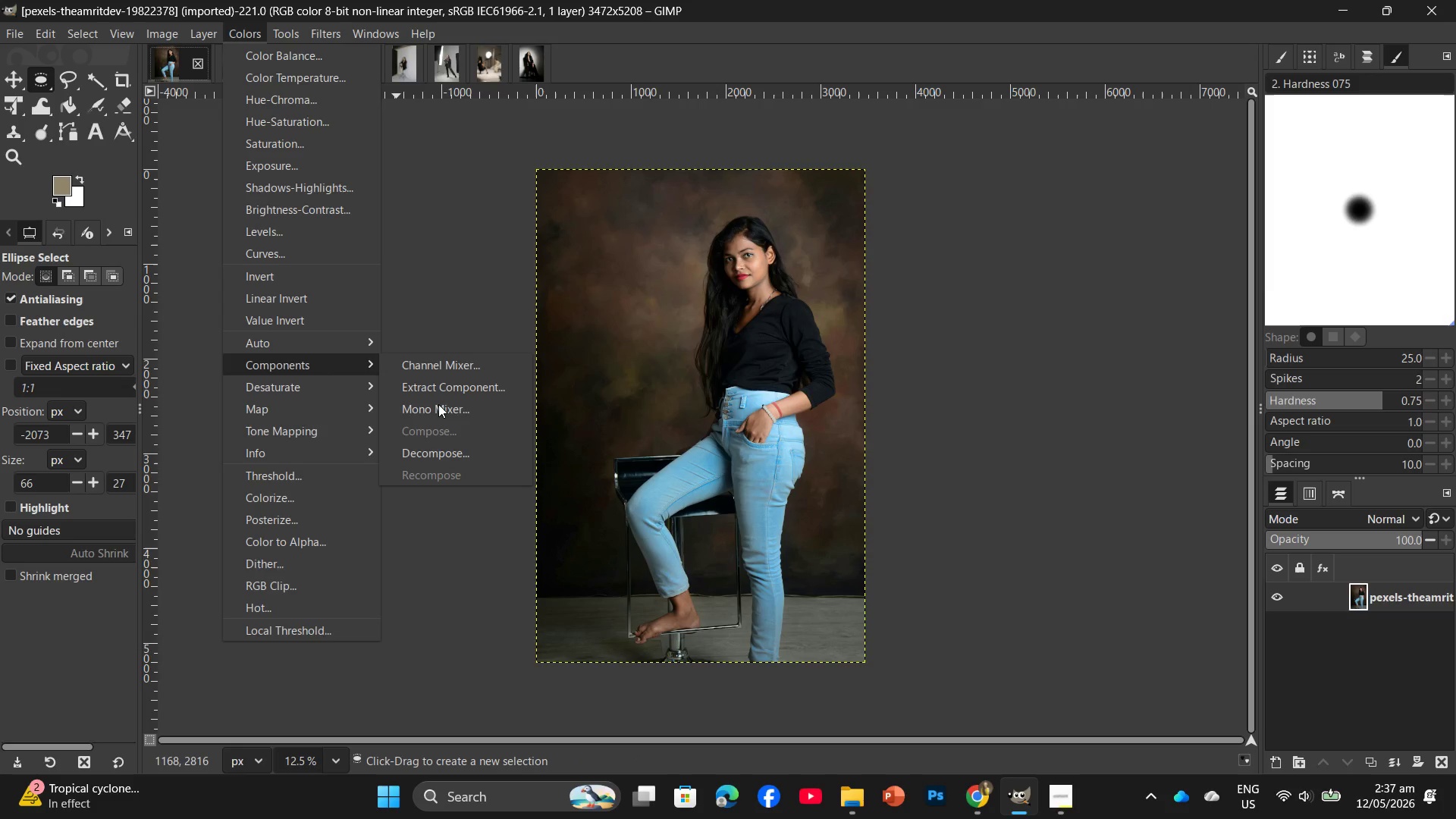 
left_click([438, 404])
 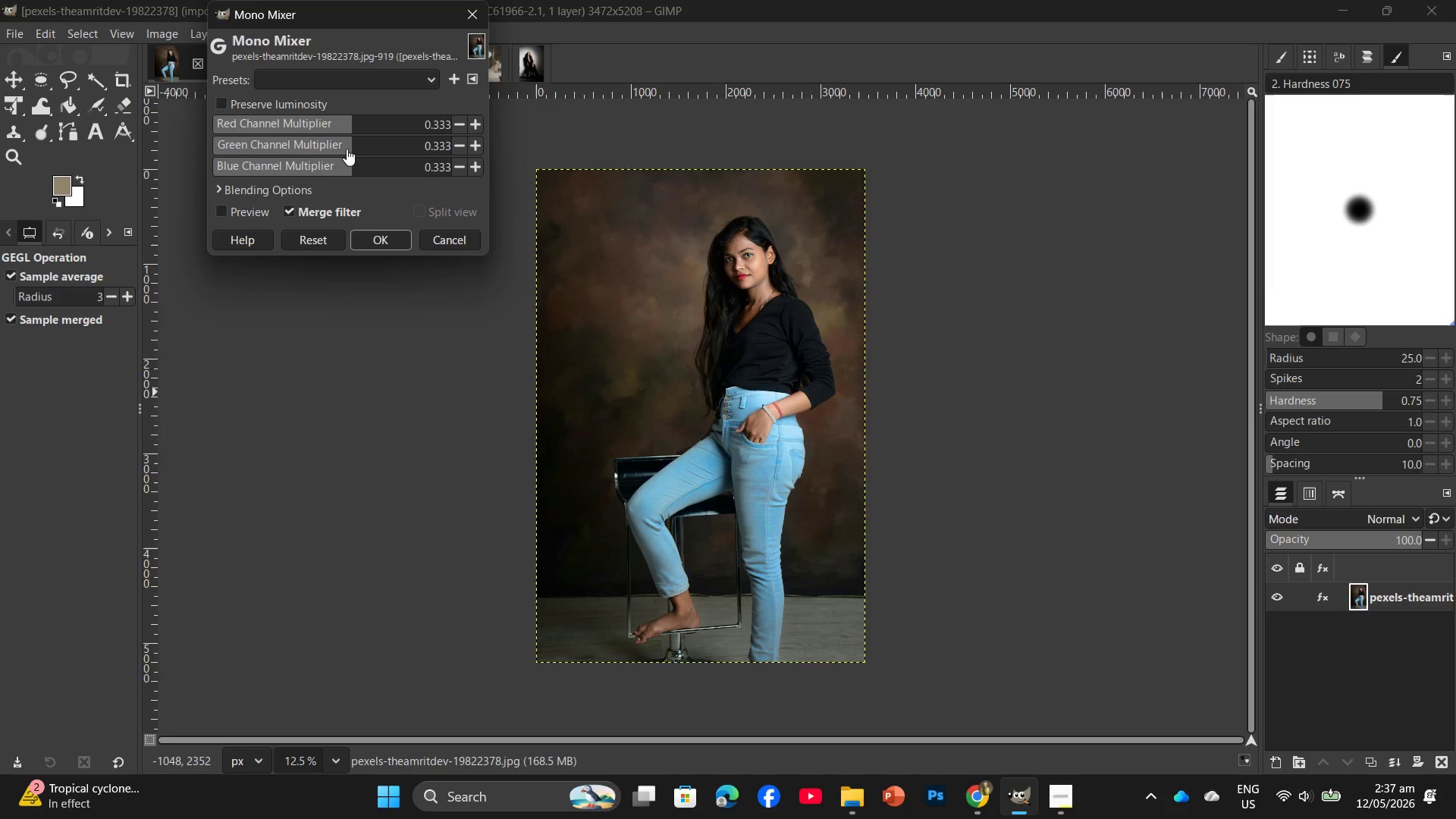 
left_click([348, 146])
 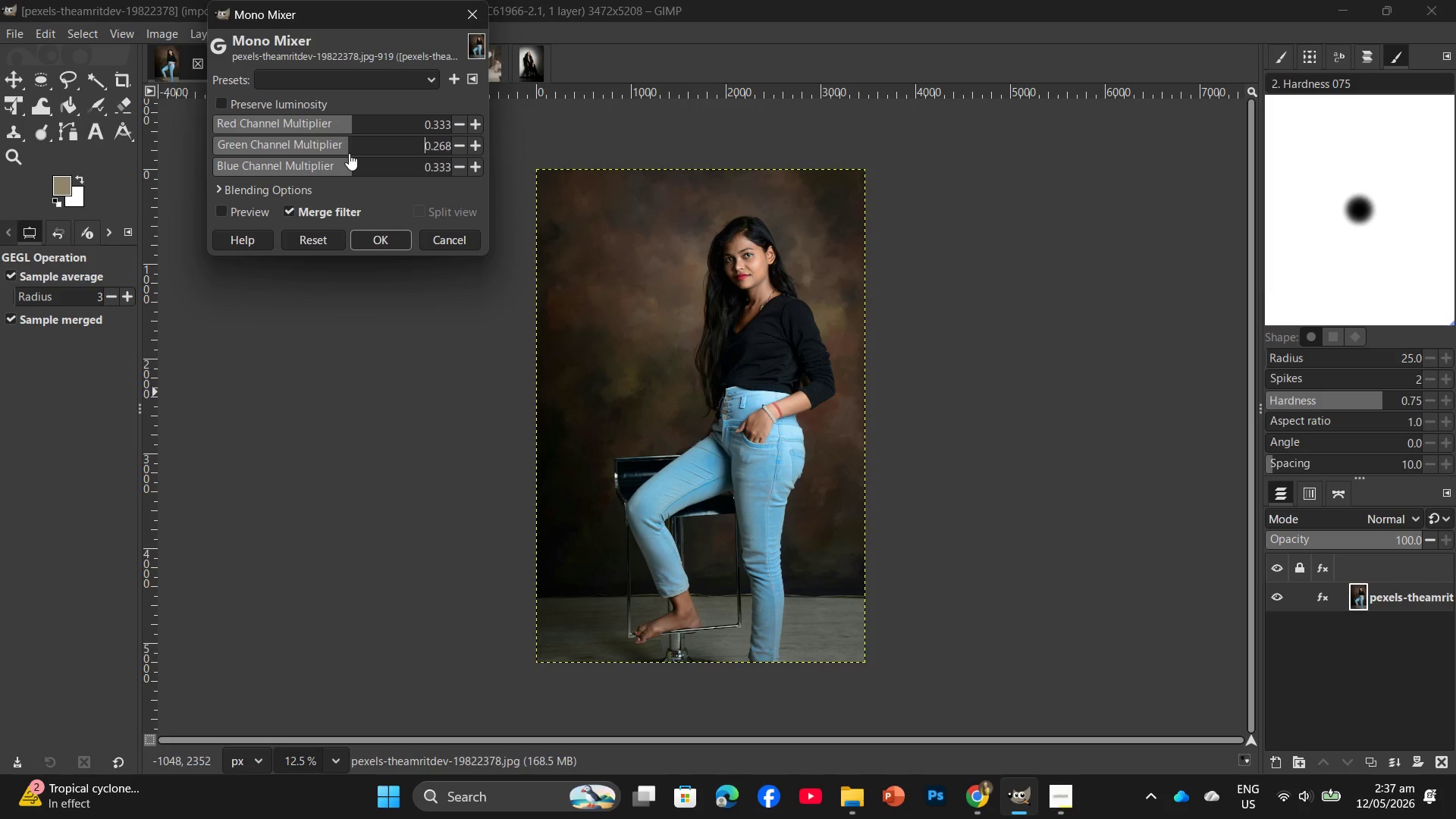 
left_click([349, 153])
 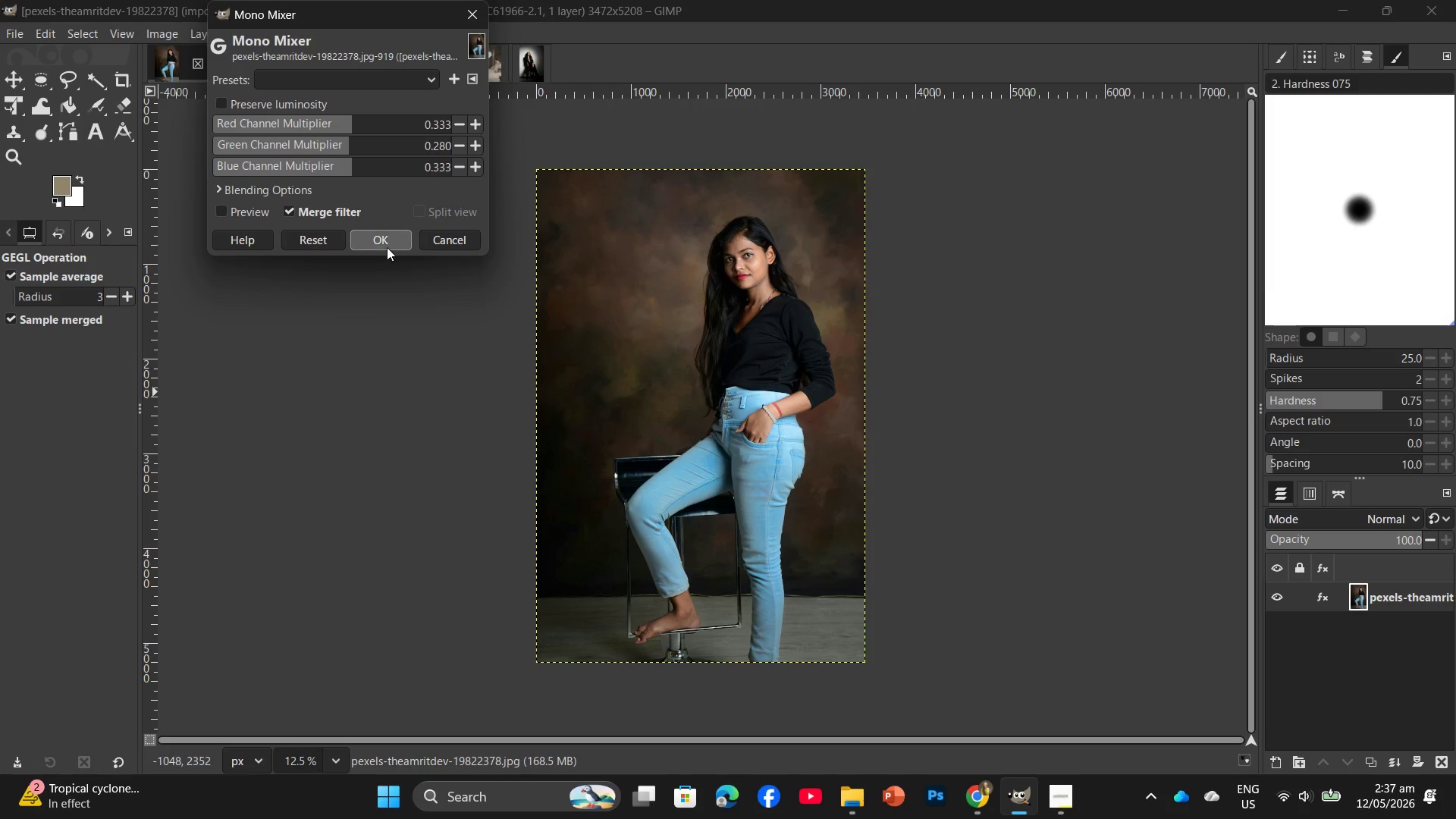 
left_click([387, 247])
 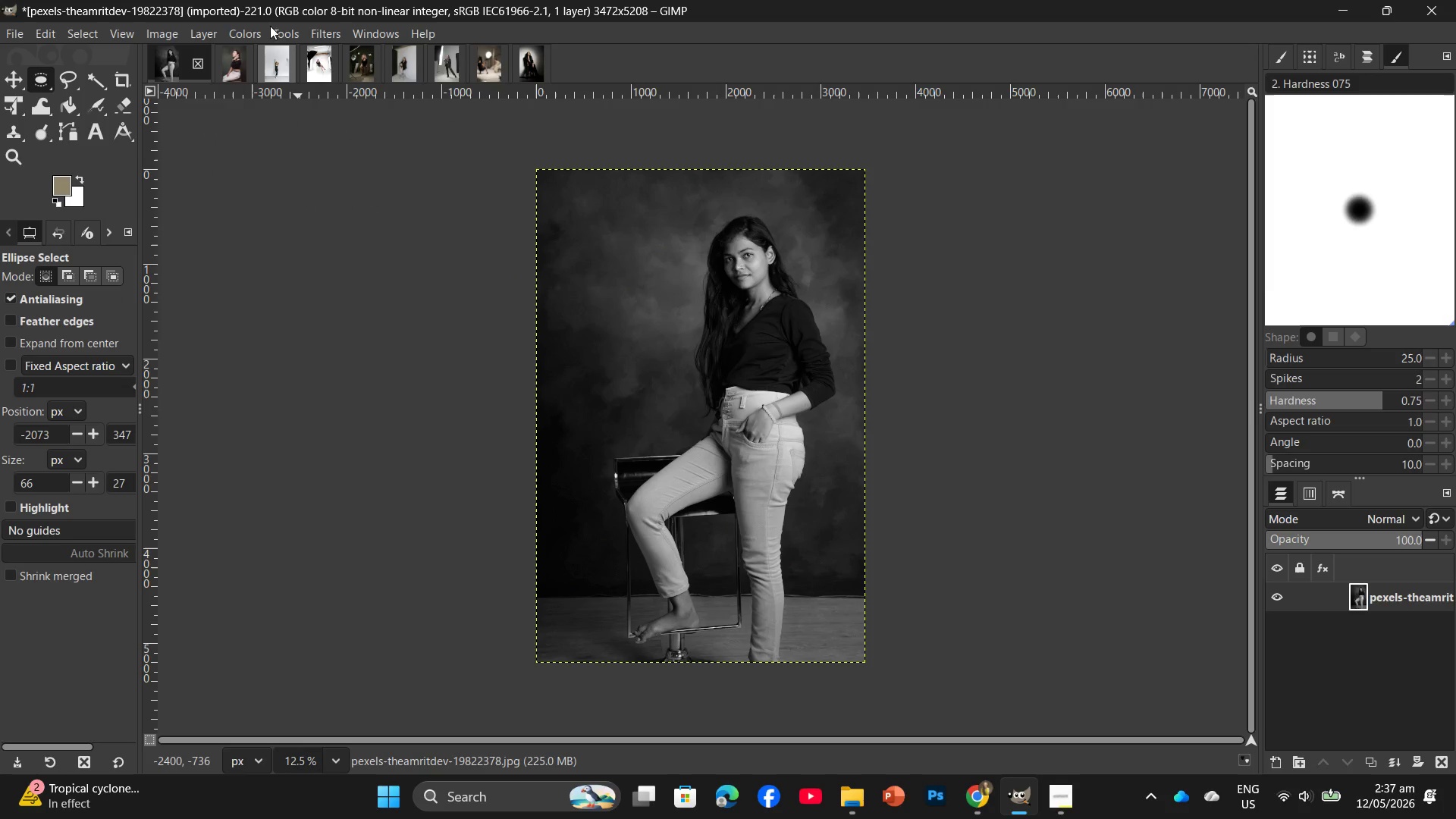 
left_click([255, 37])
 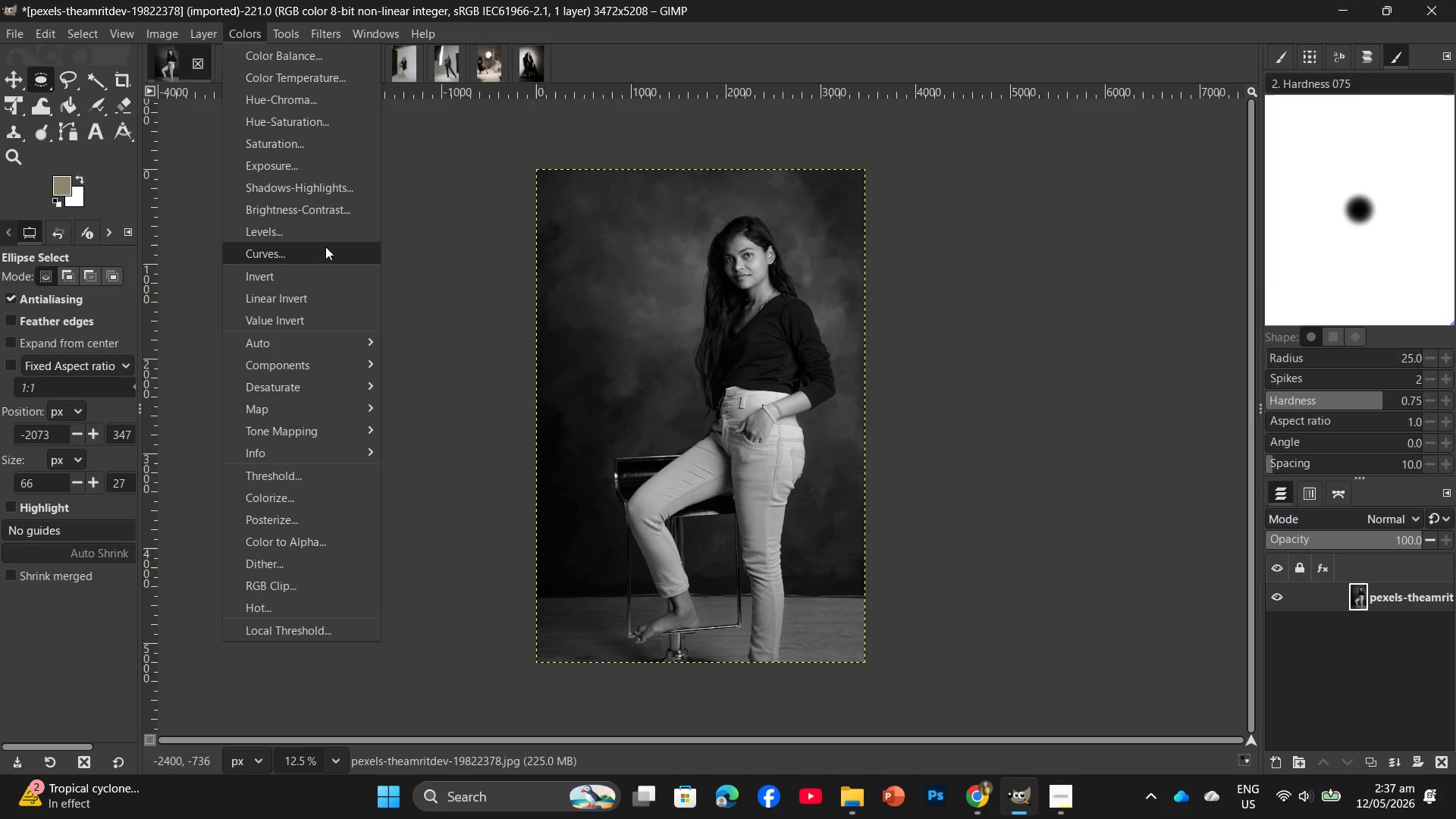 
left_click([325, 253])
 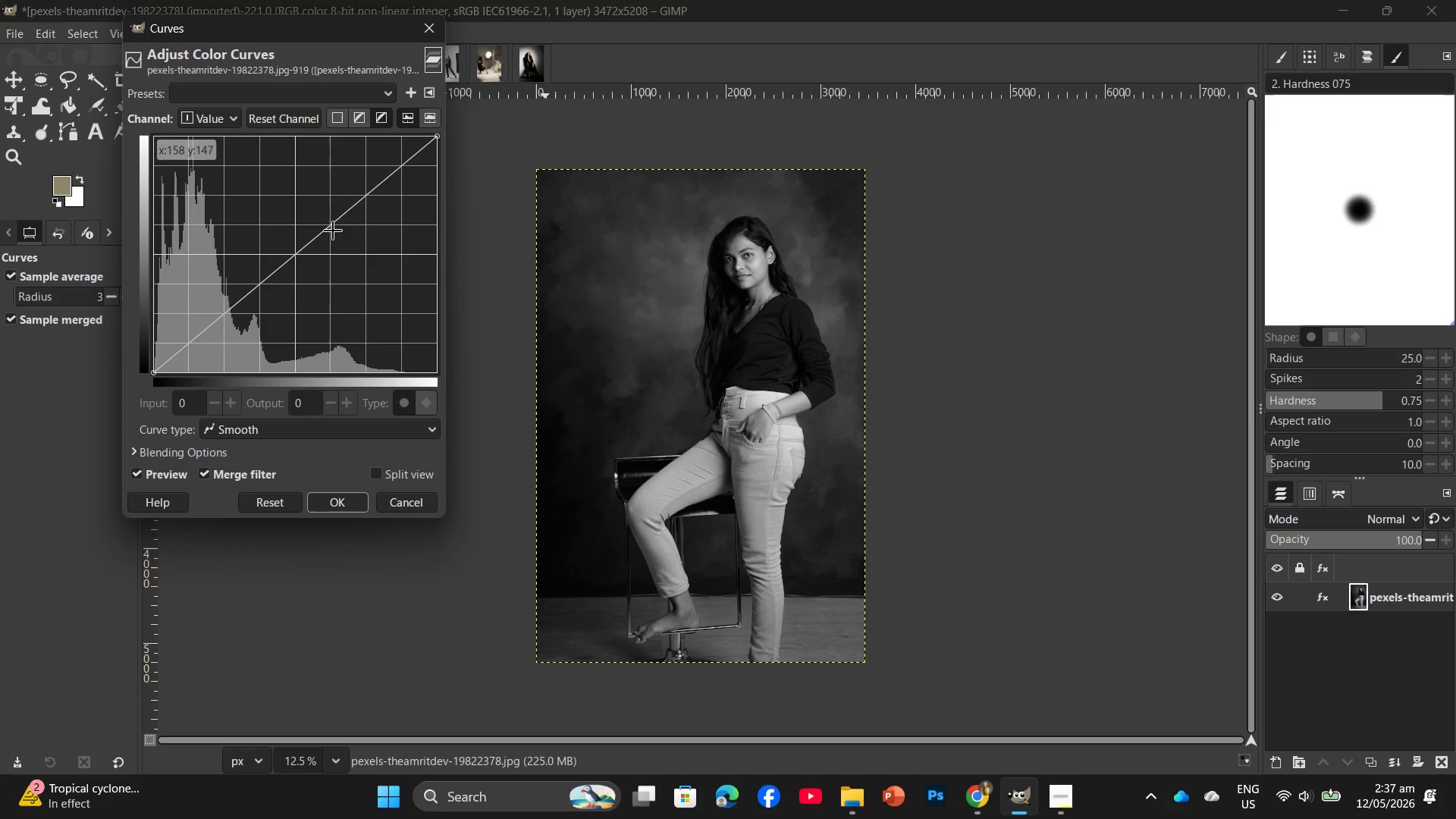 
left_click([337, 228])
 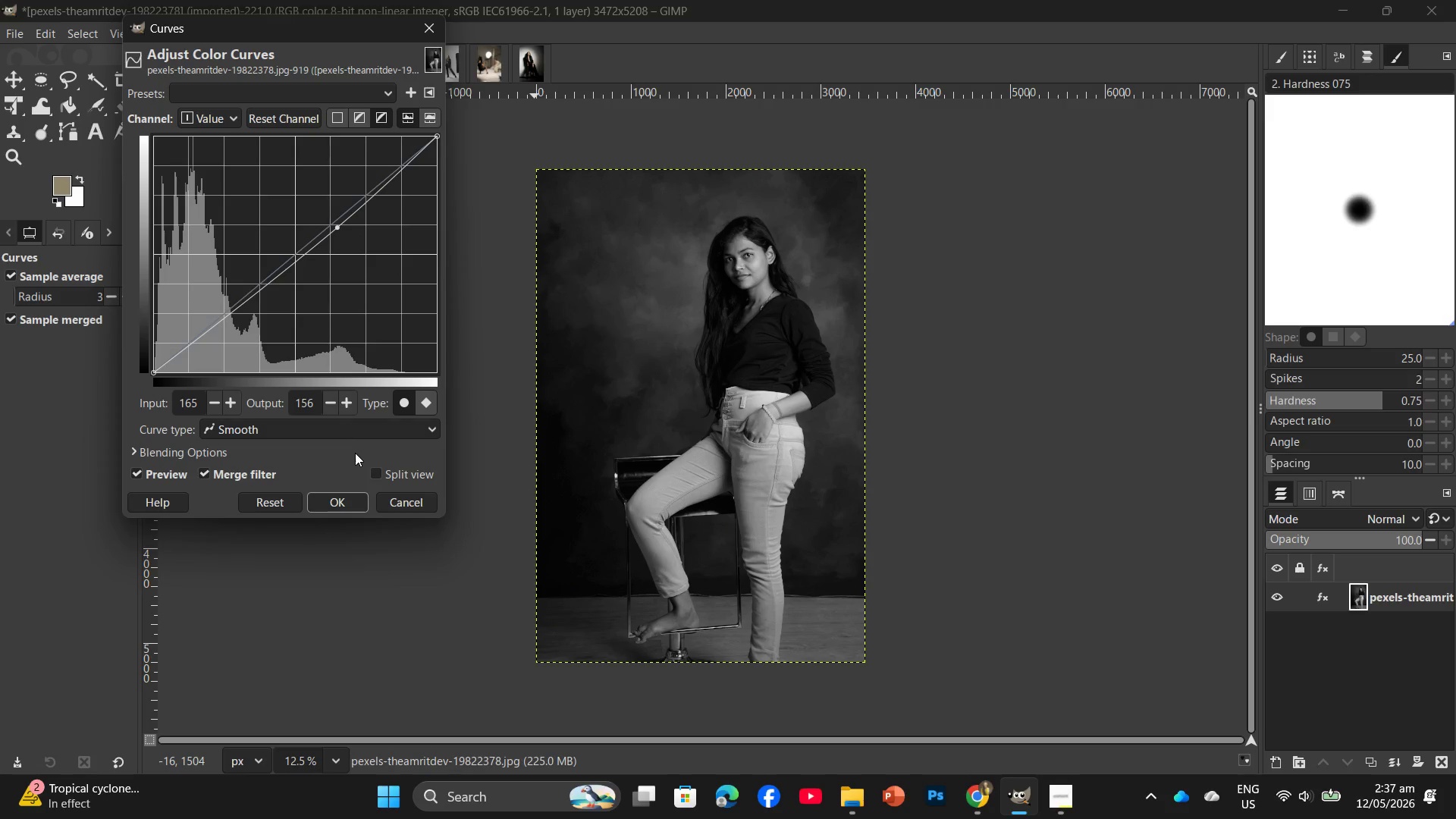 
left_click([332, 494])
 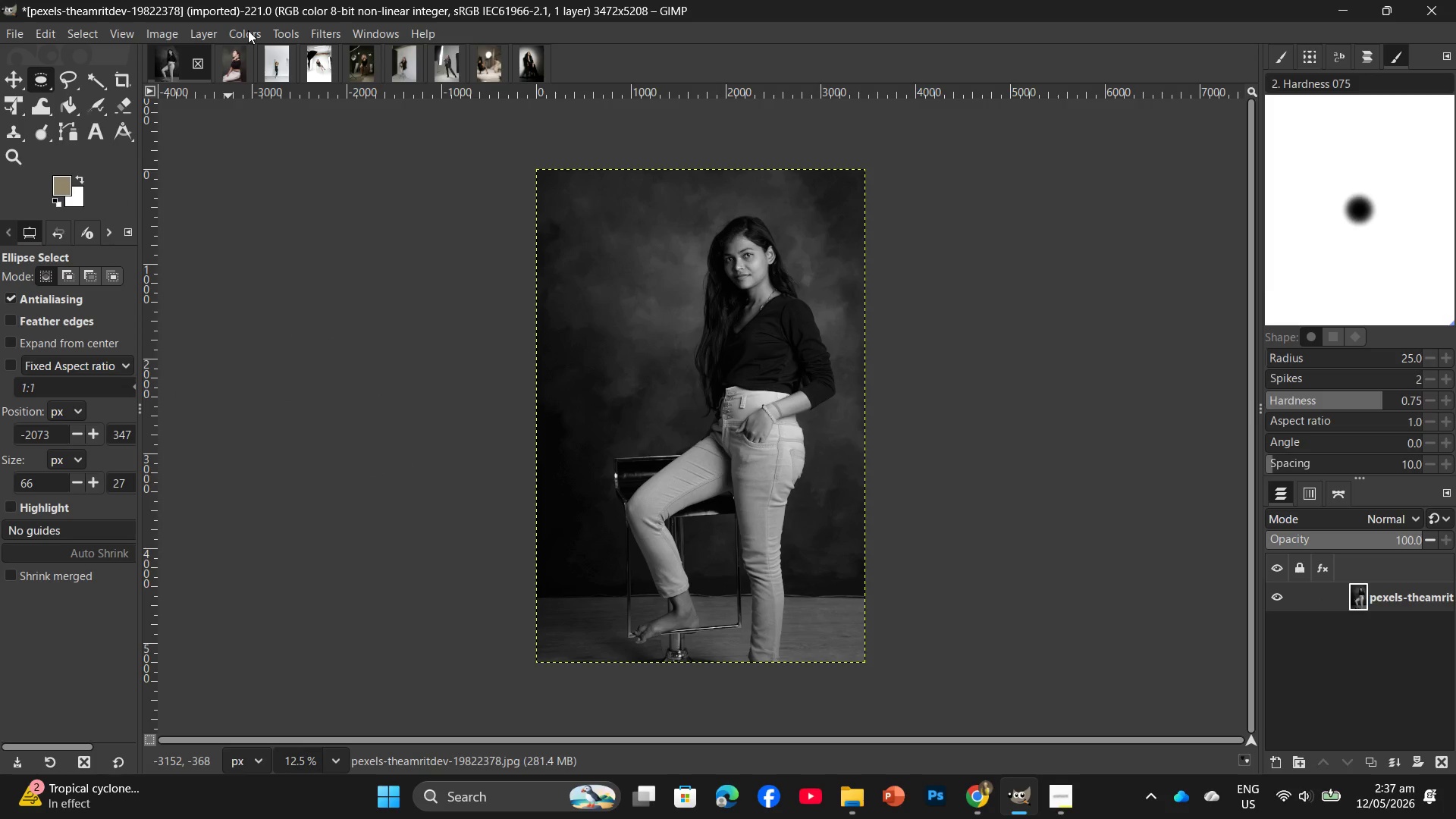 
left_click([248, 30])
 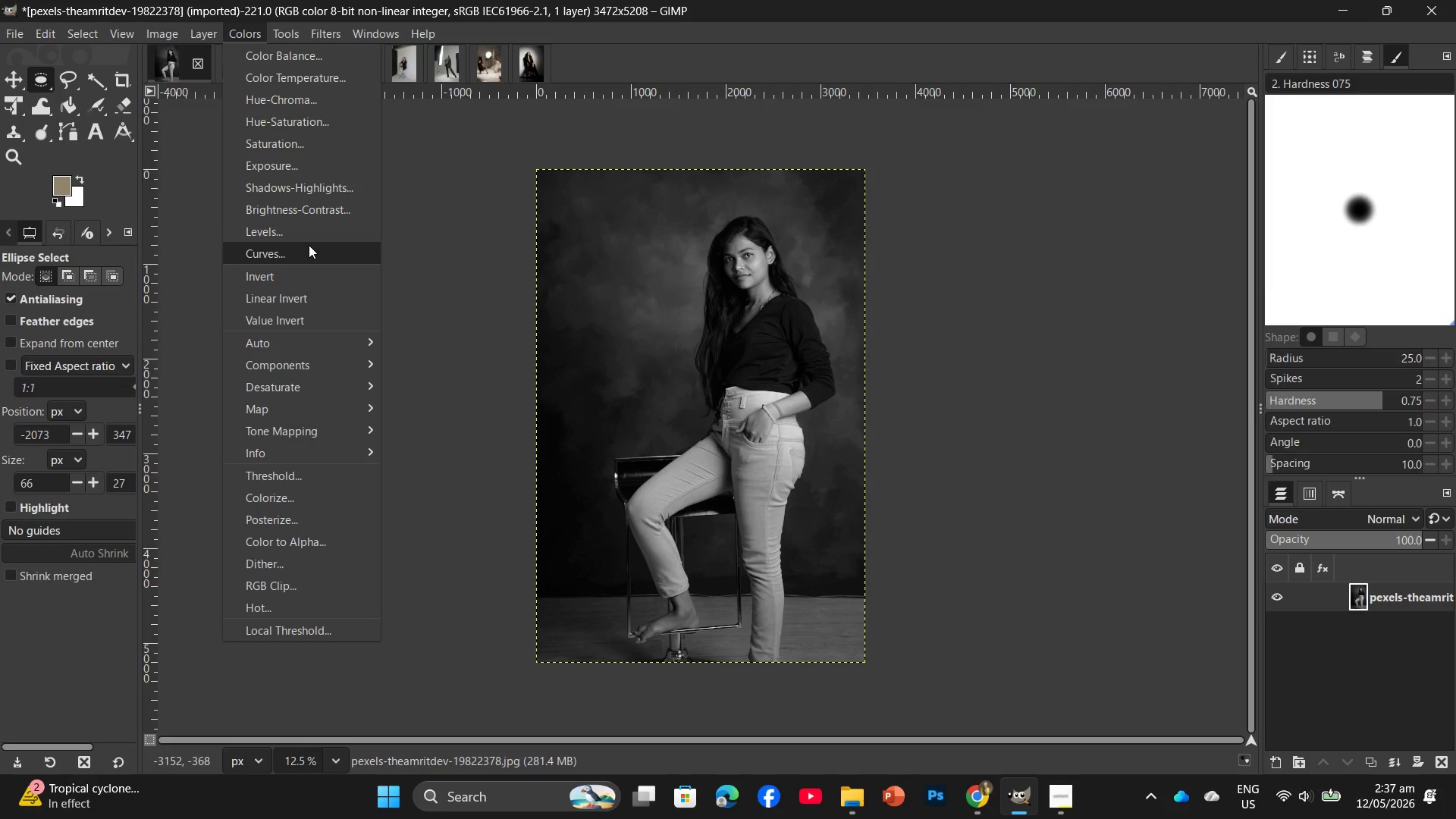 
left_click([308, 237])
 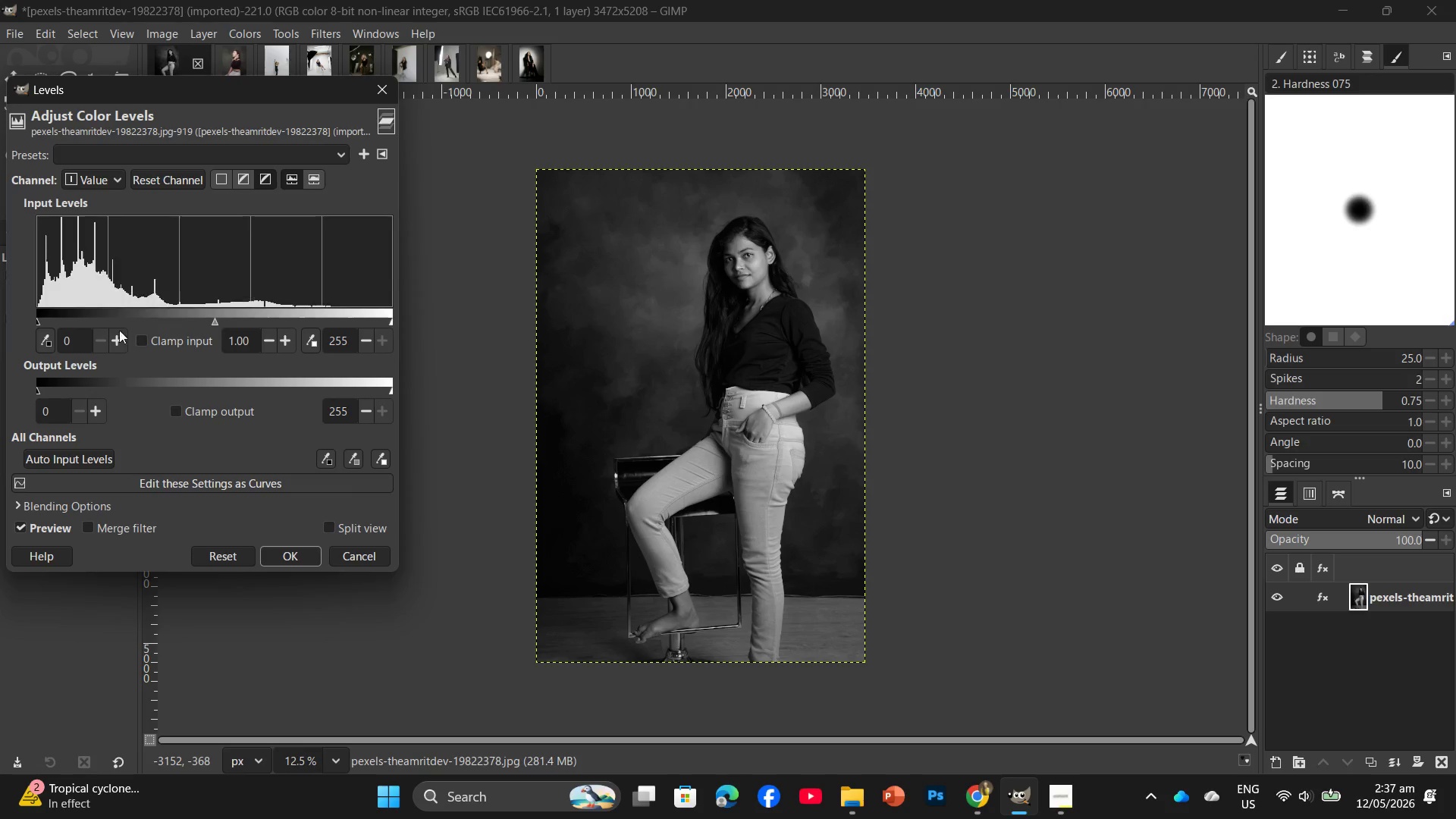 
left_click([82, 336])
 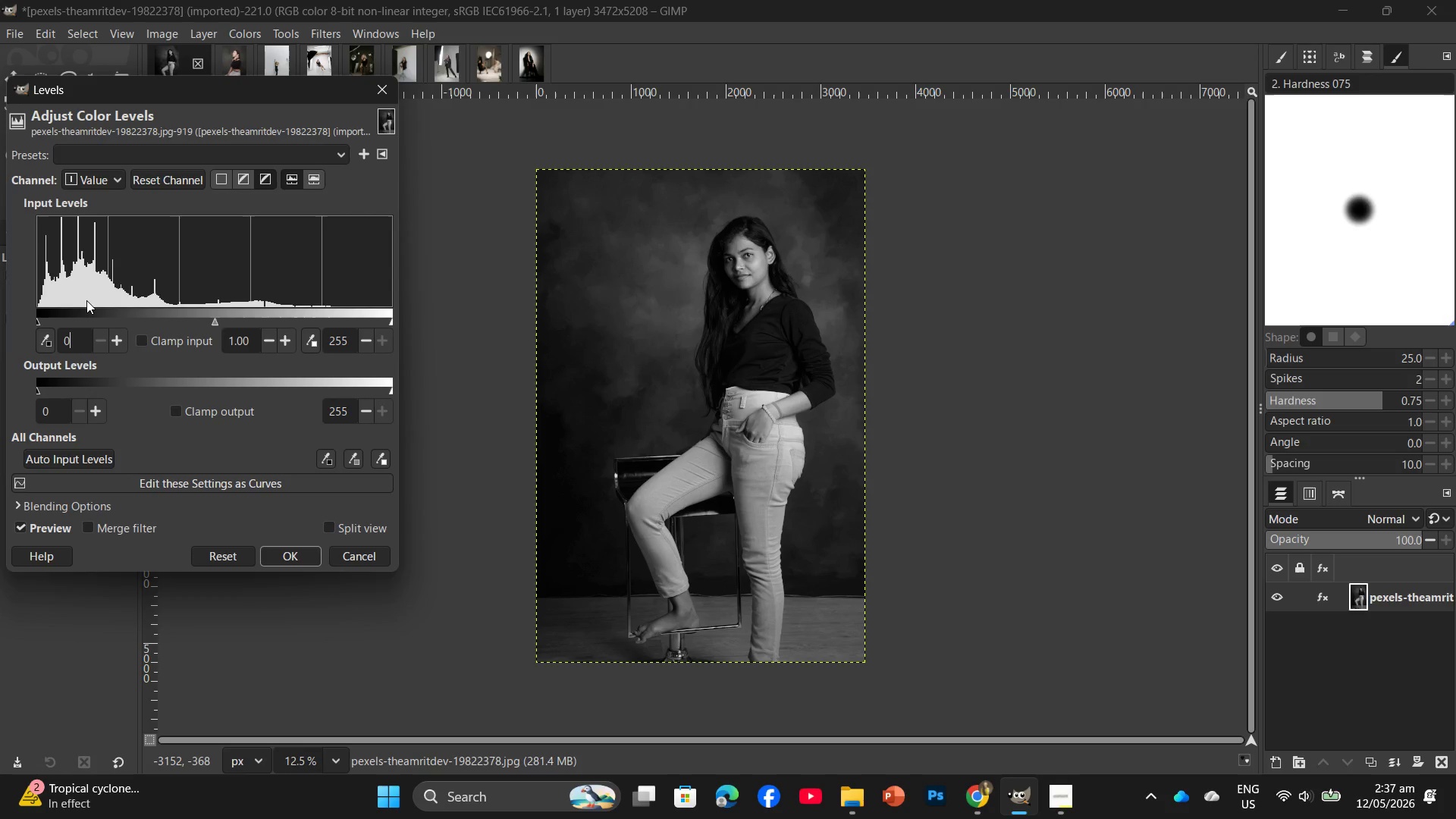 
key(Backspace)
 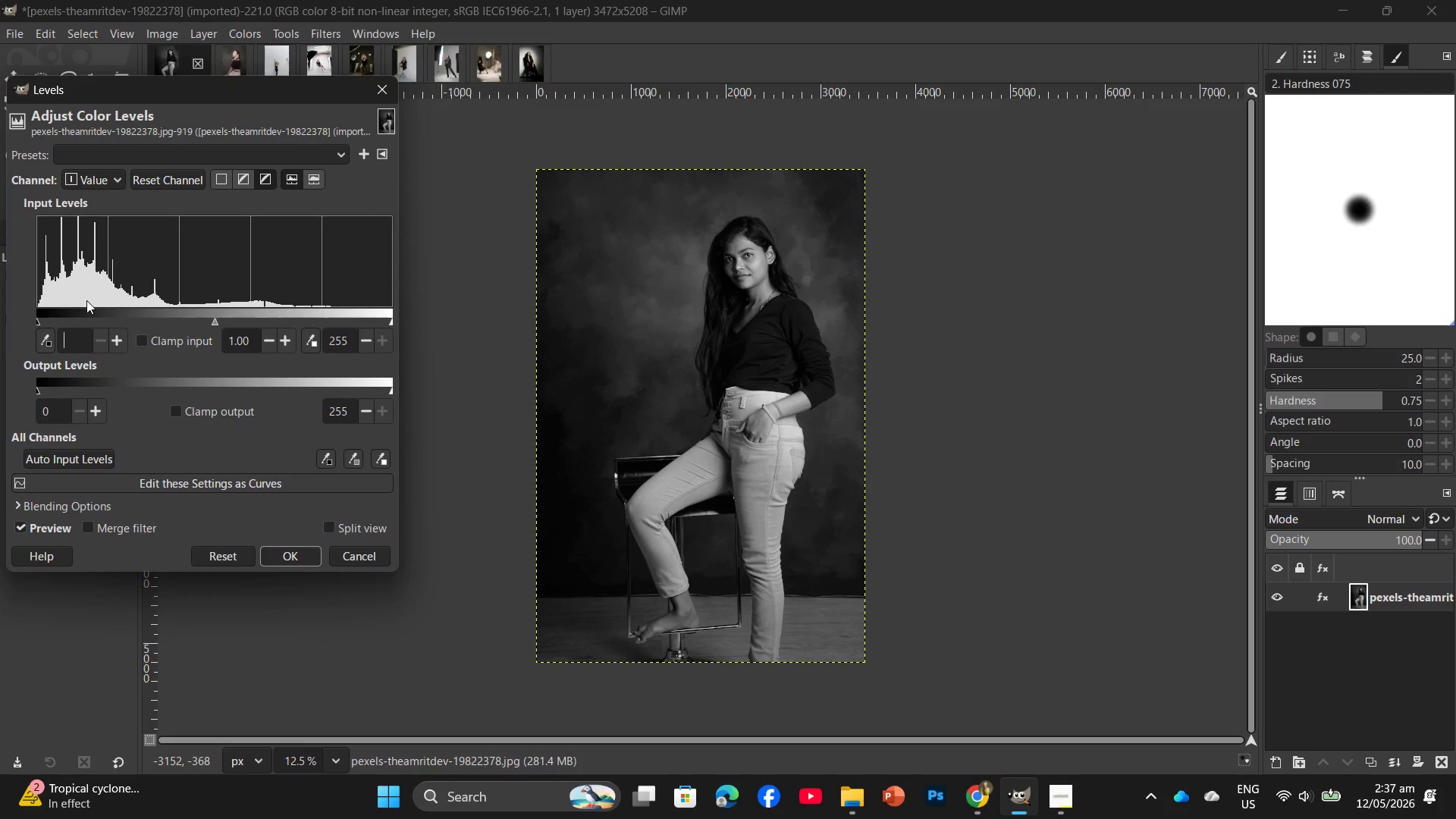 
key(Numpad1)
 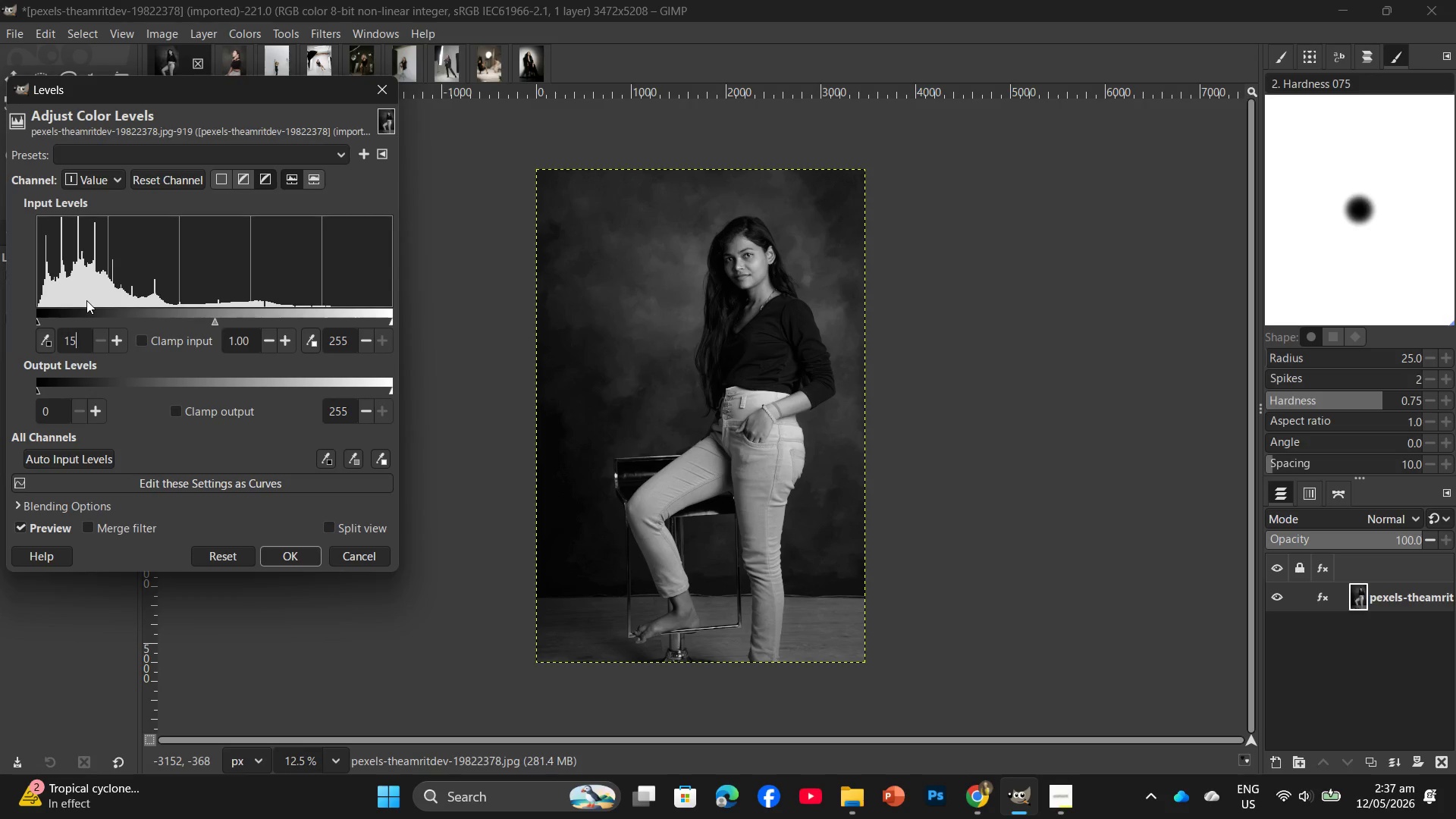 
key(Numpad5)
 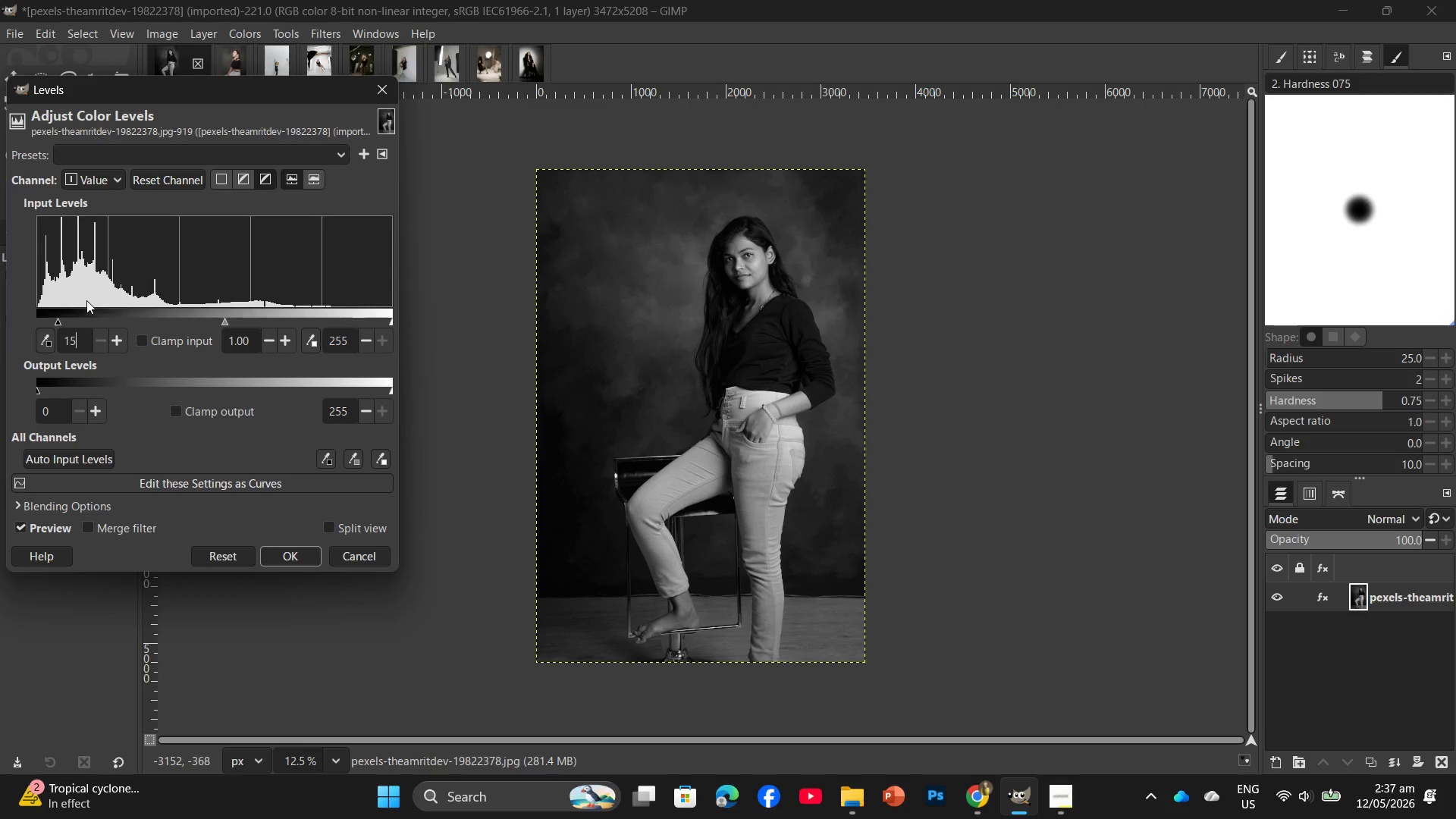 
key(Enter)
 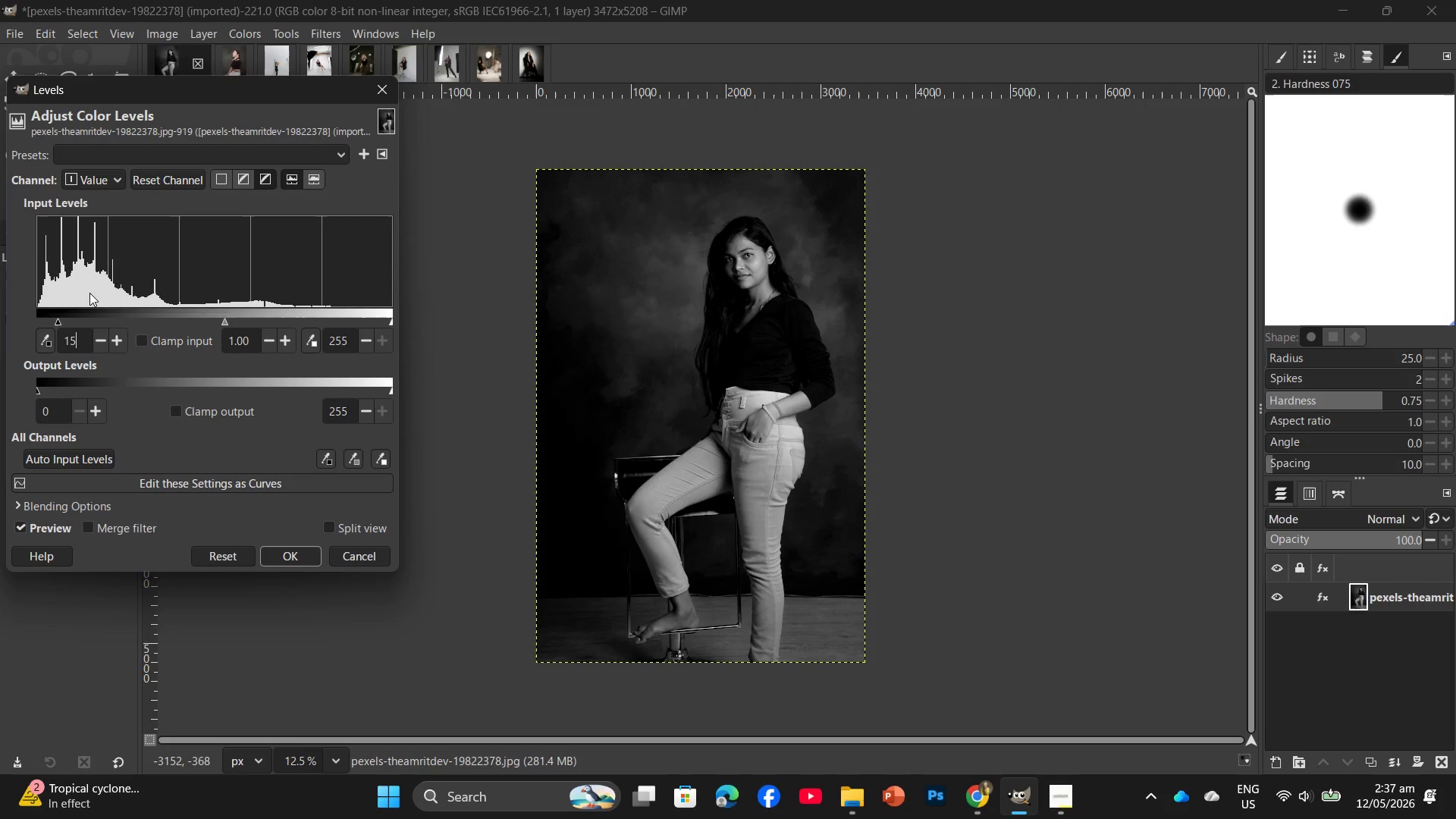 
key(Backspace)
 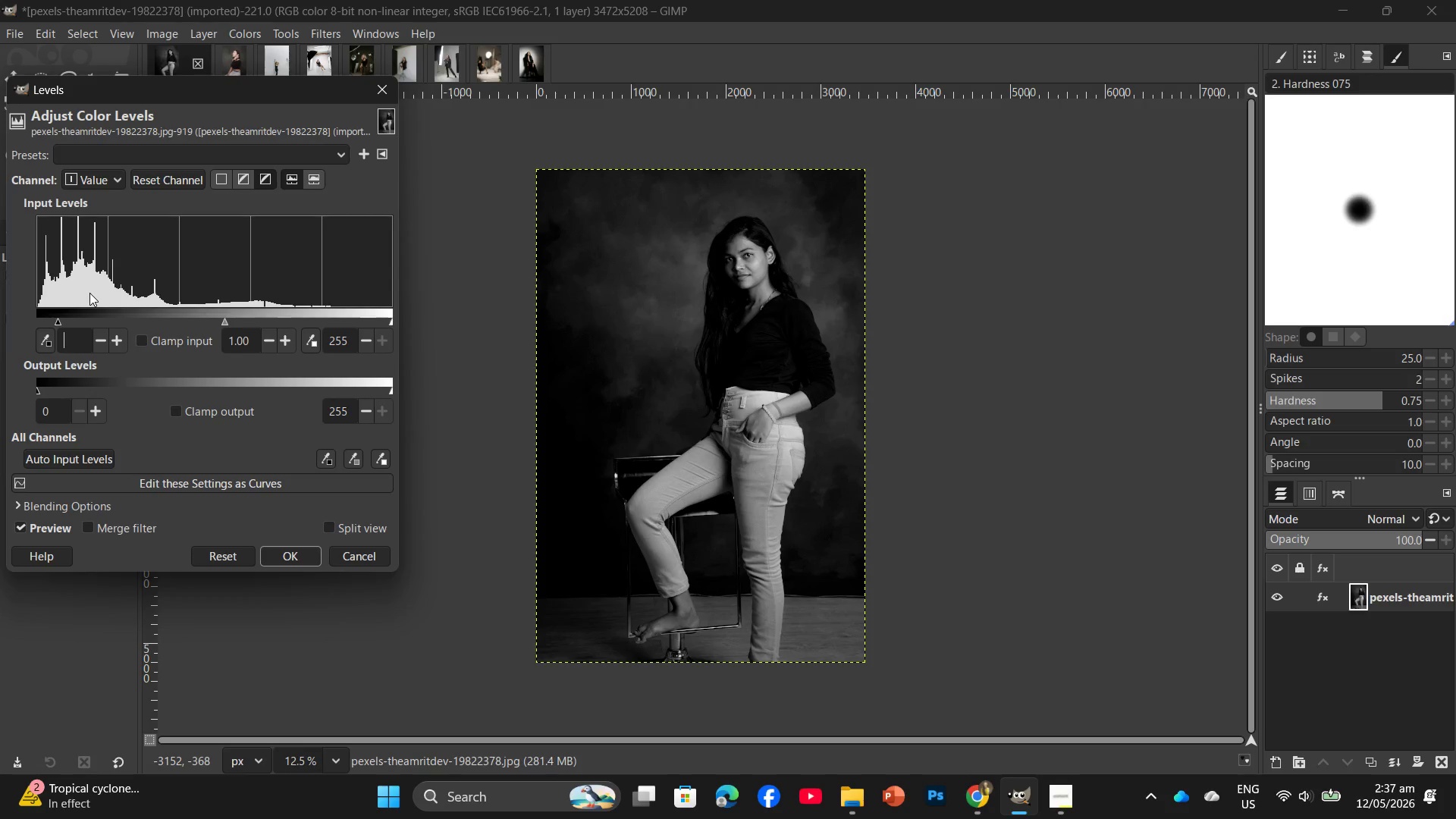 
key(Backspace)
 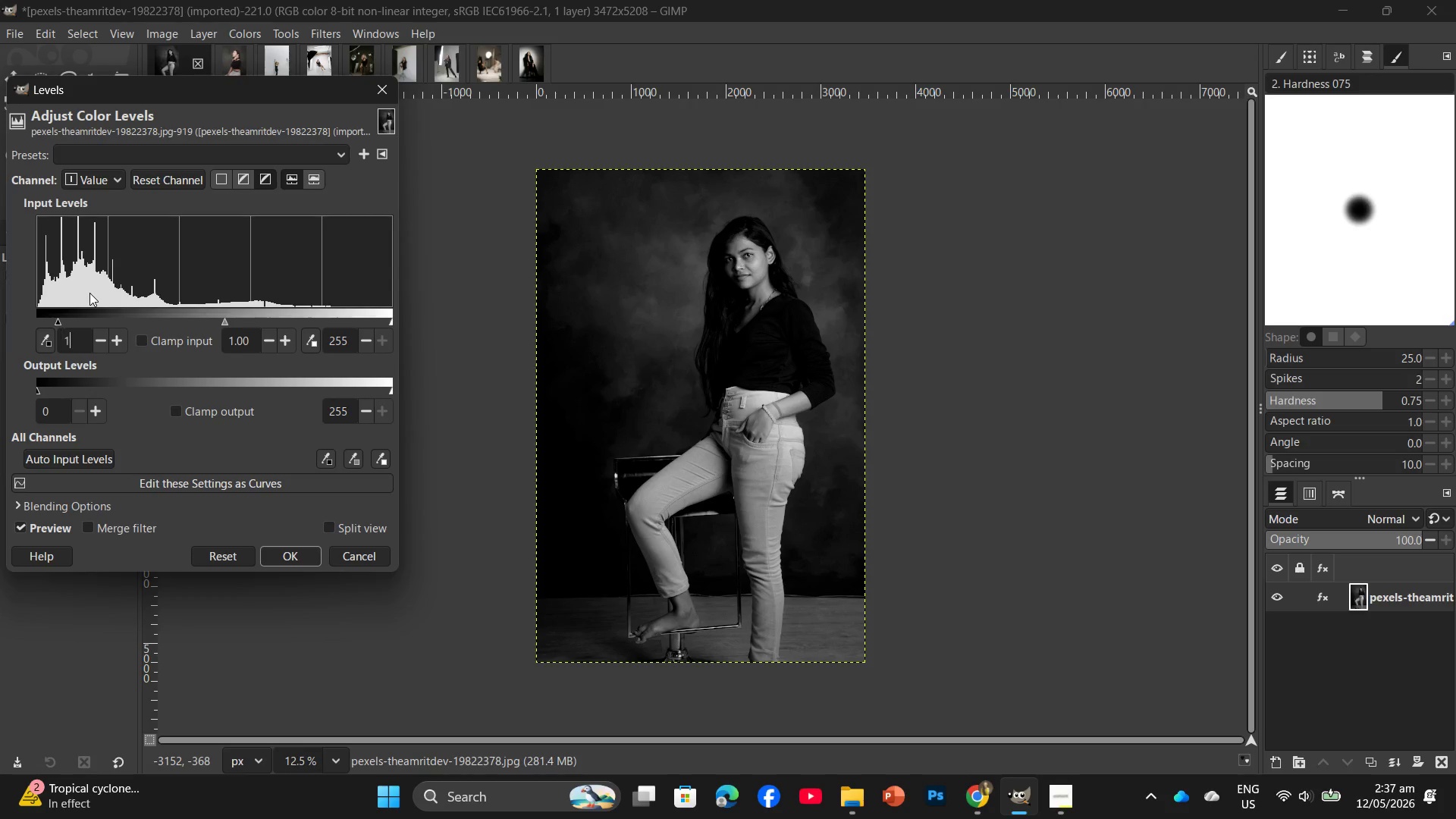 
key(Numpad1)
 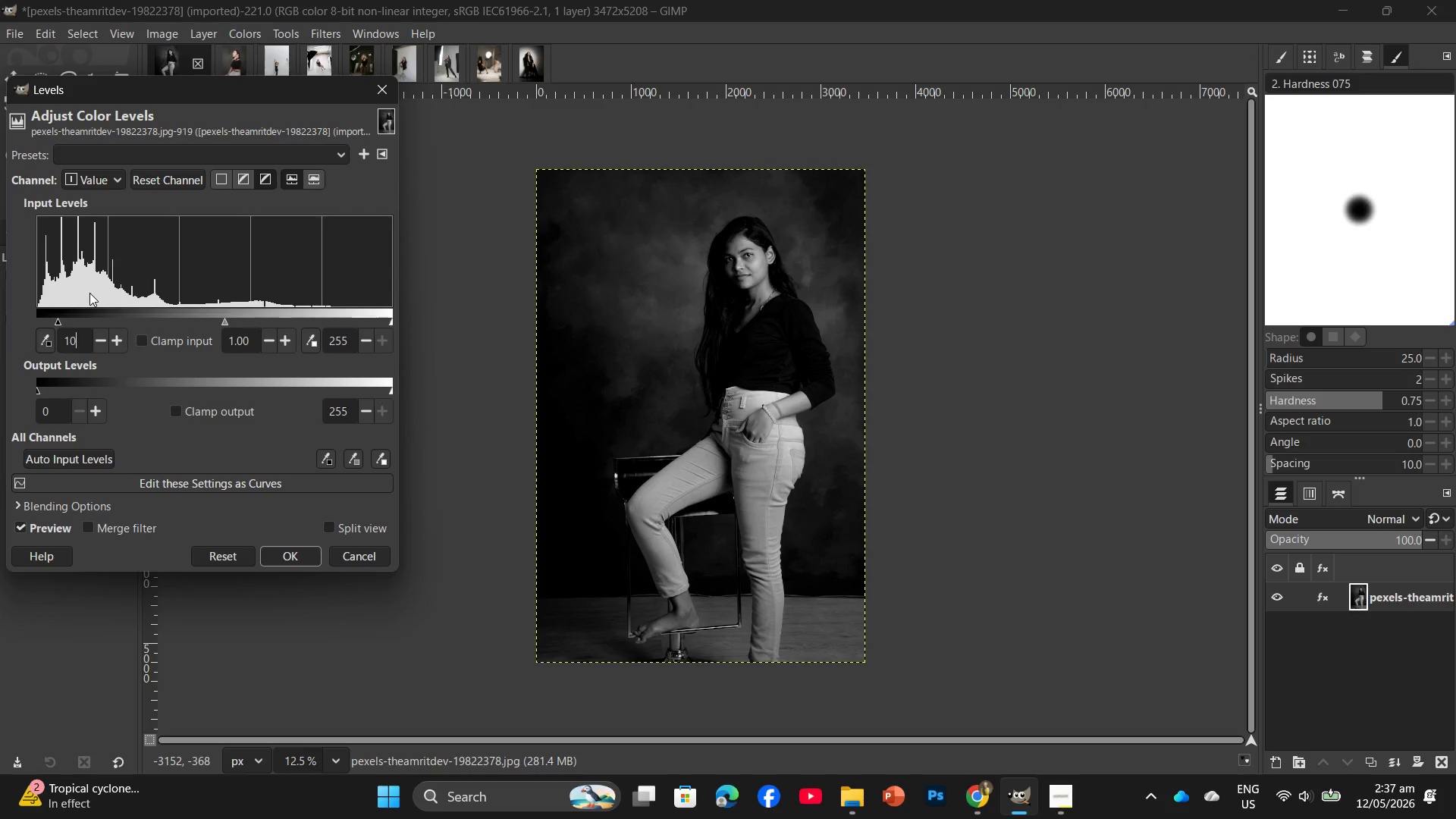 
key(Numpad0)
 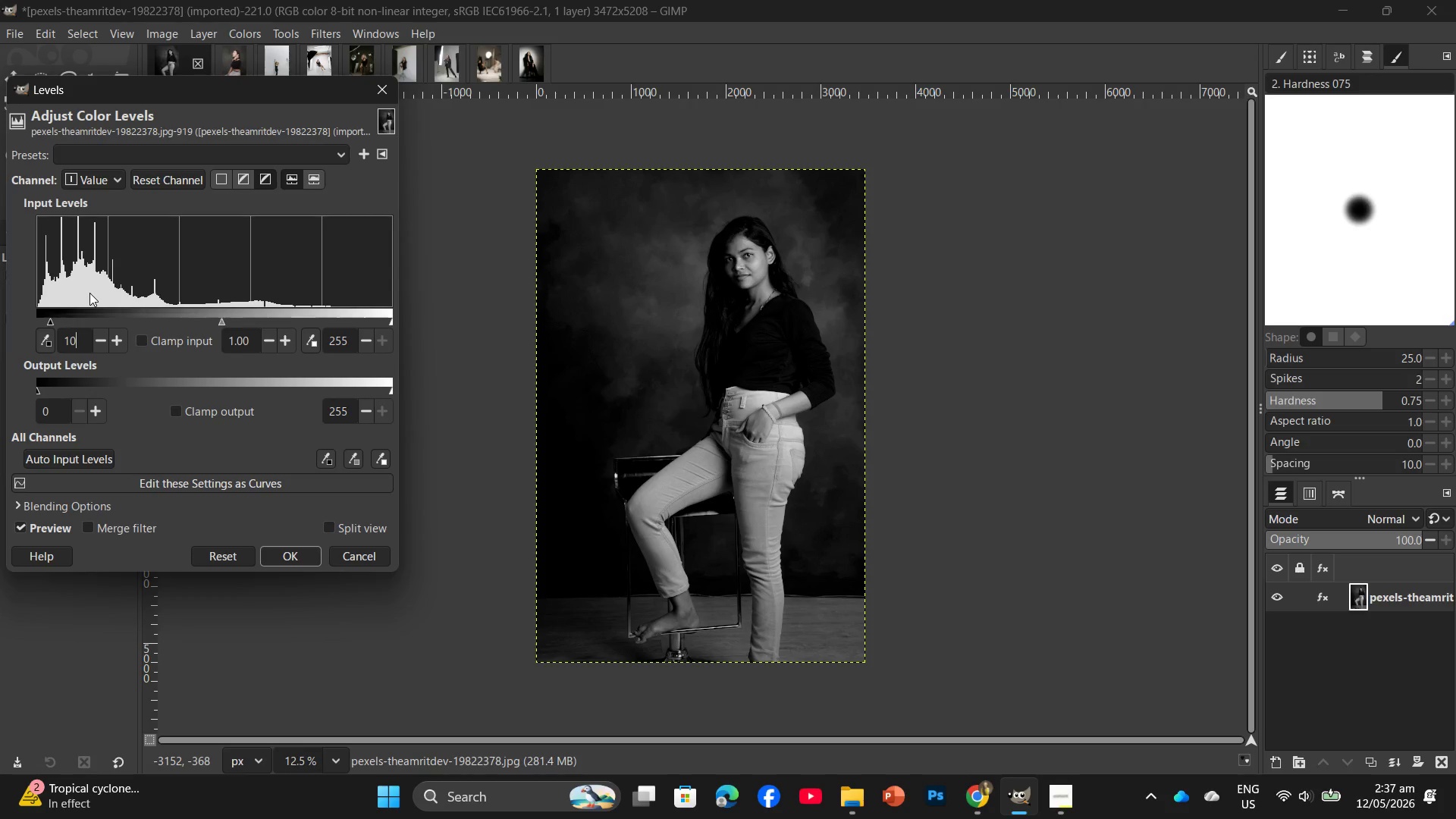 
key(Enter)
 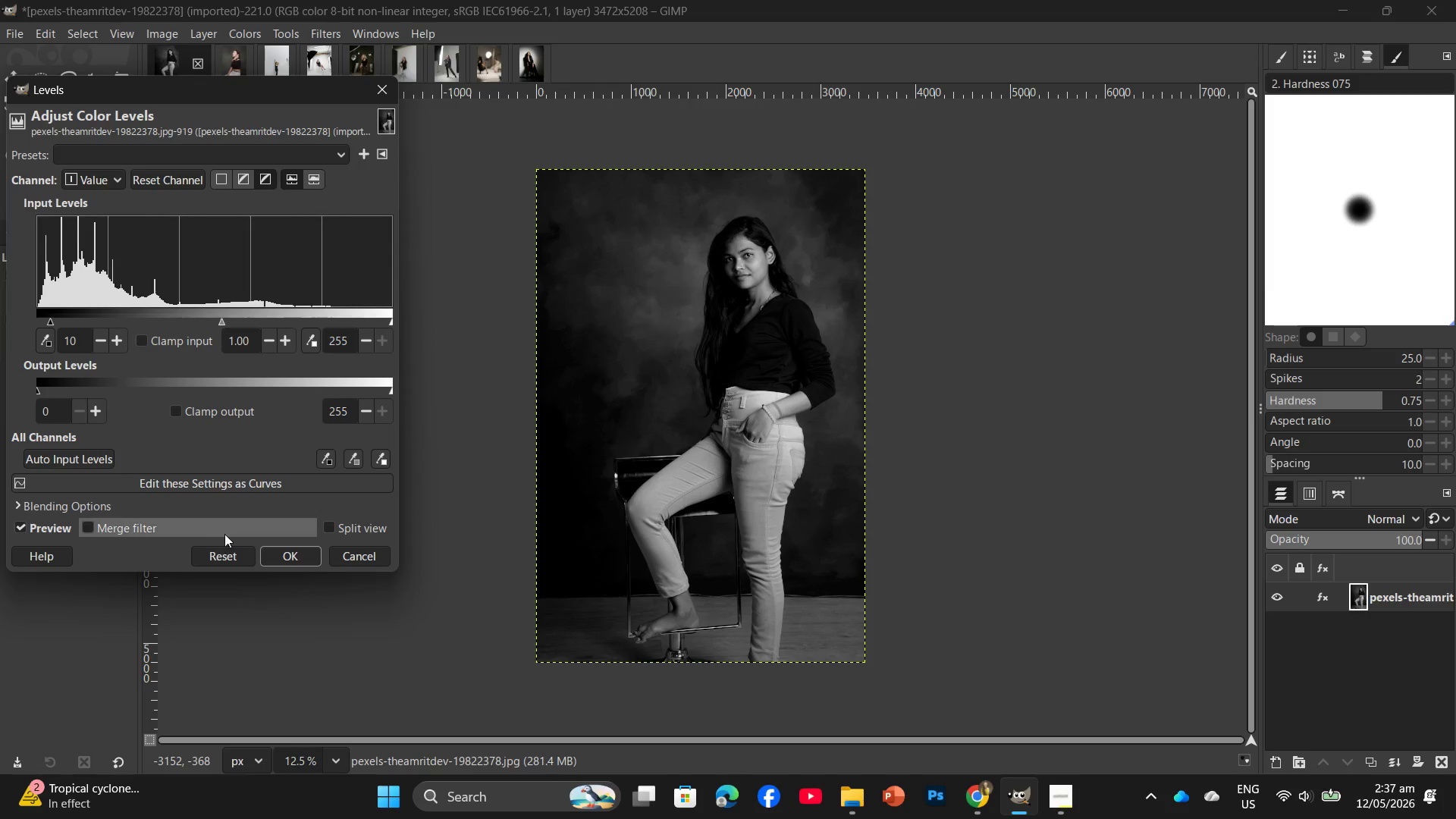 
left_click([285, 557])
 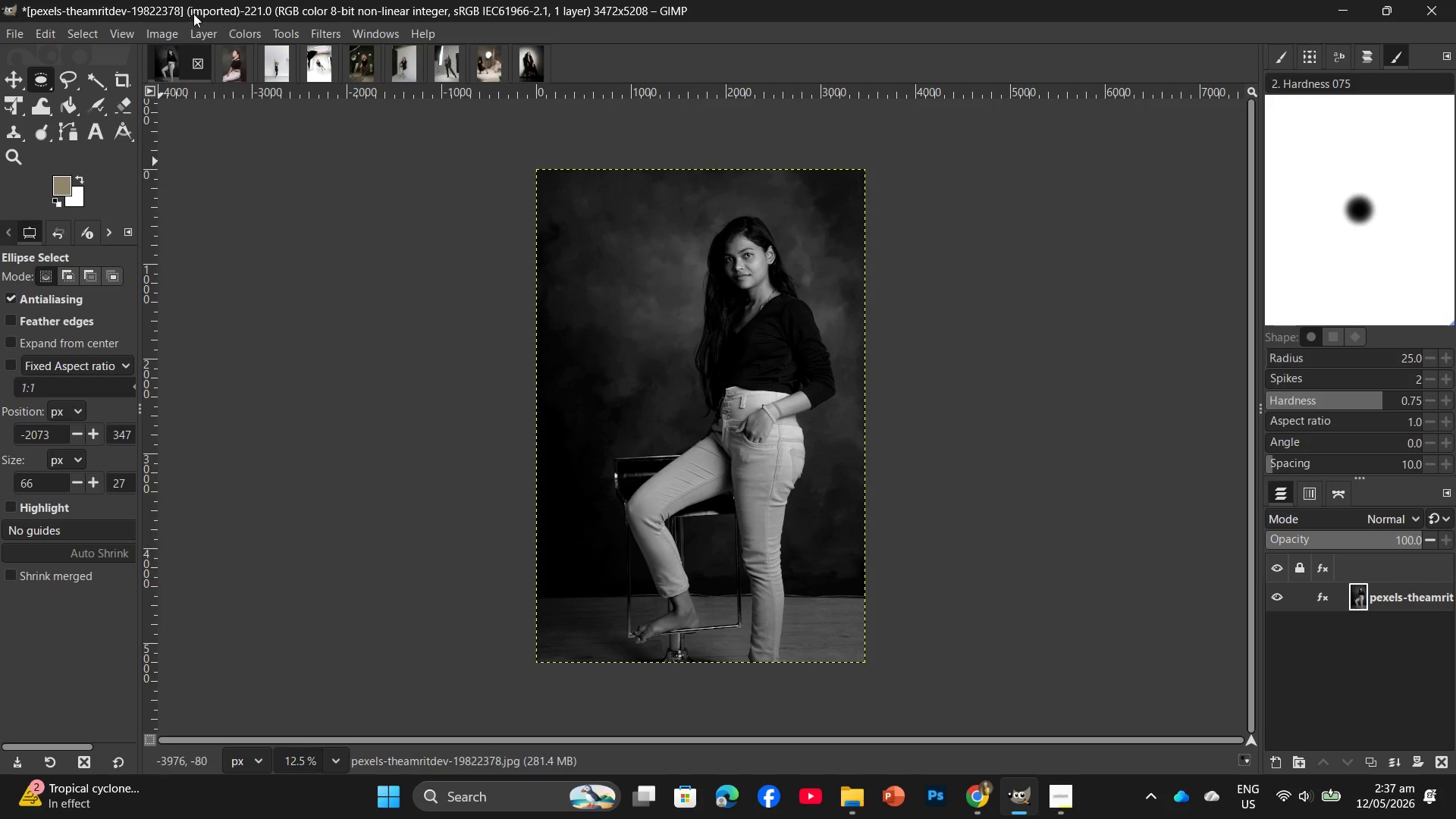 
left_click([173, 35])
 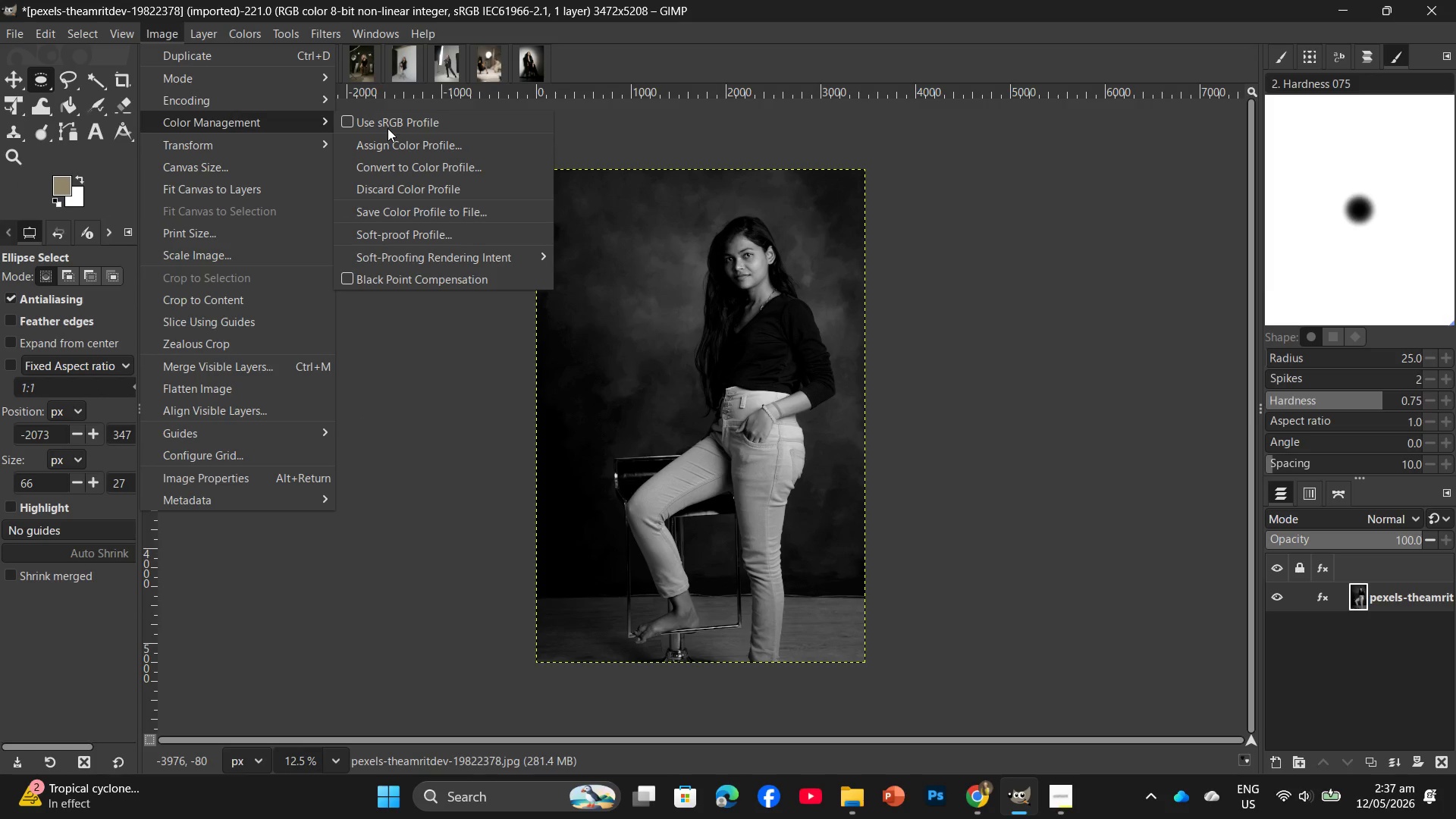 
left_click([388, 123])
 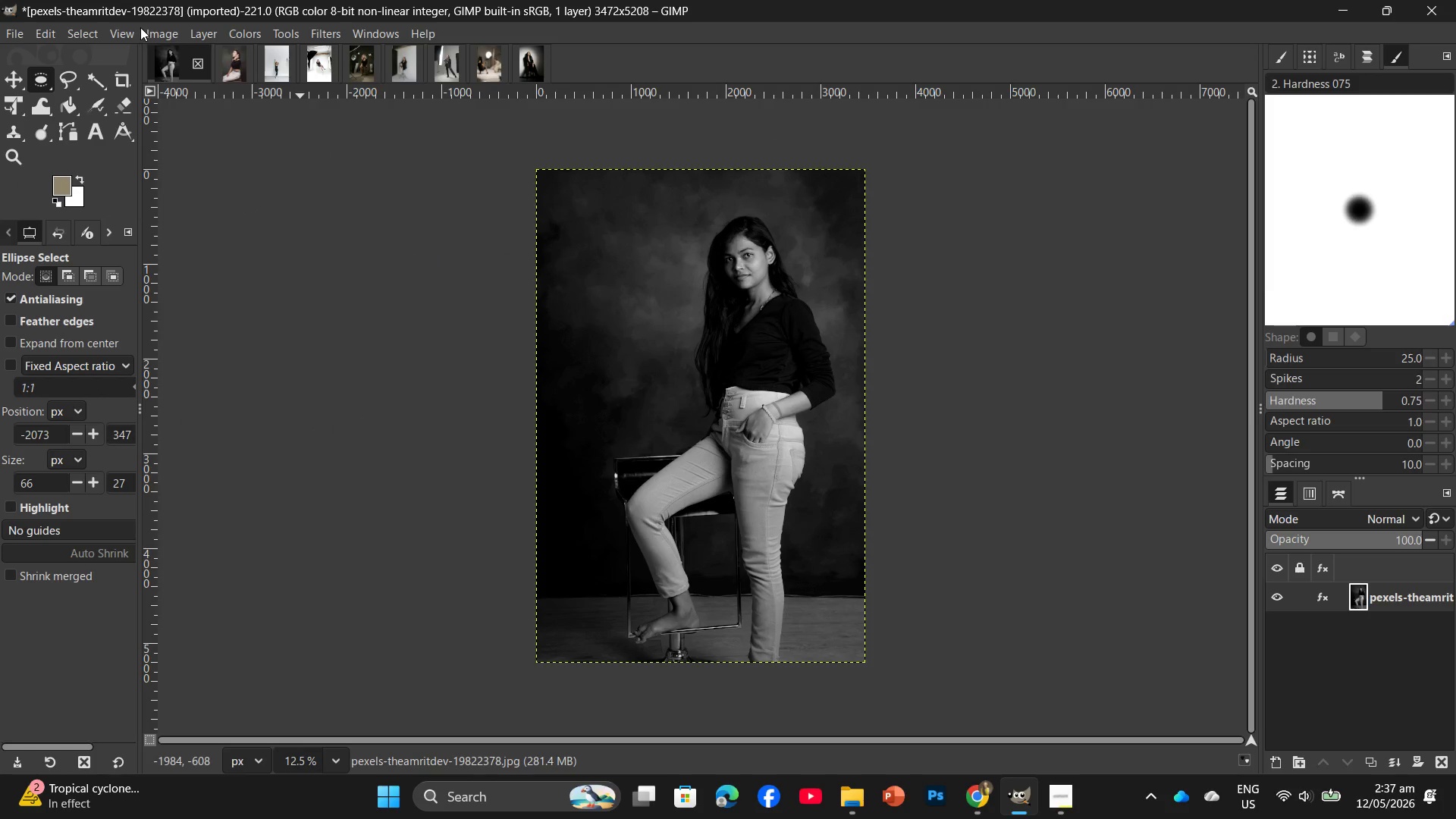 
left_click([146, 30])
 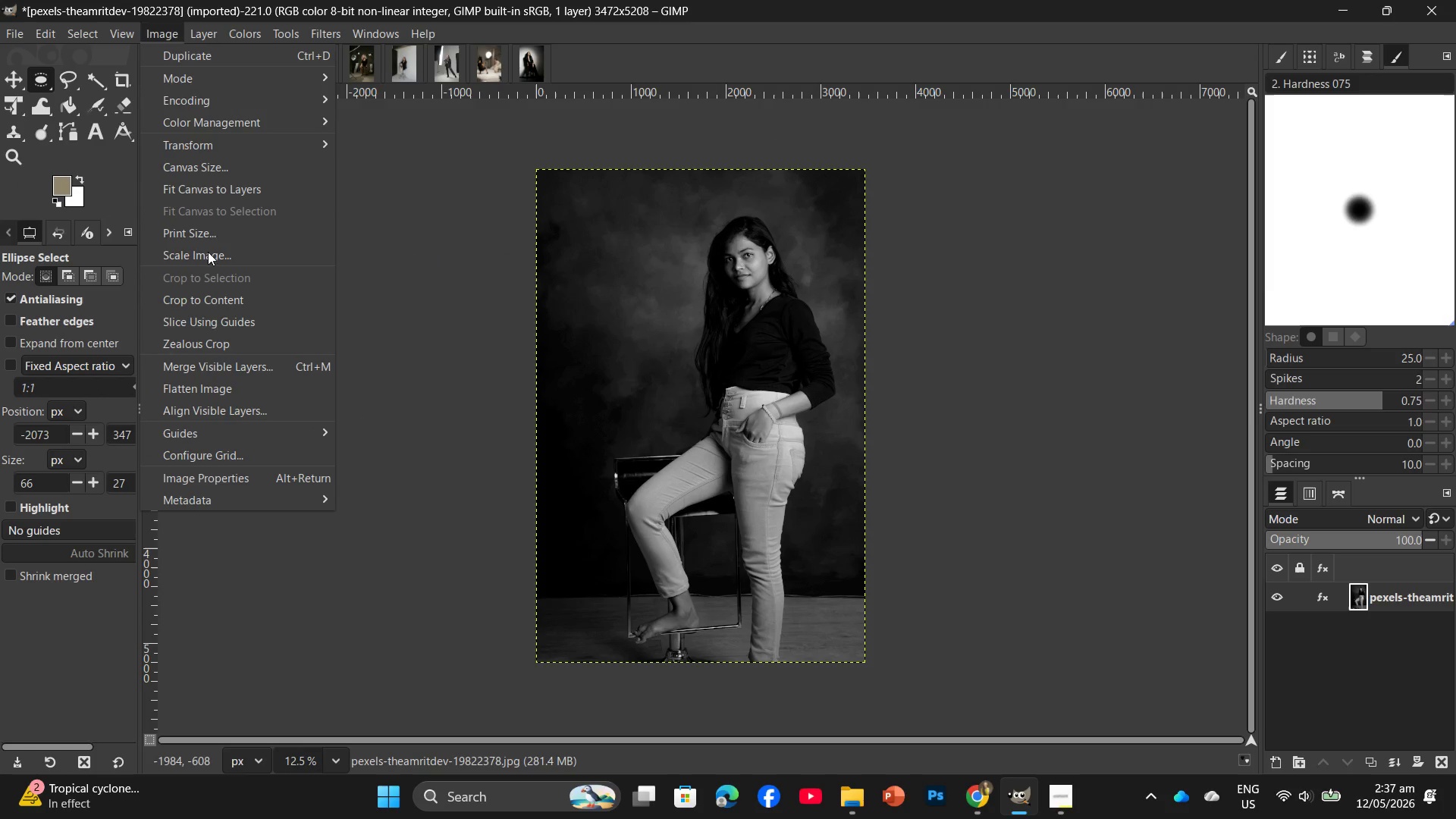 
left_click([208, 252])
 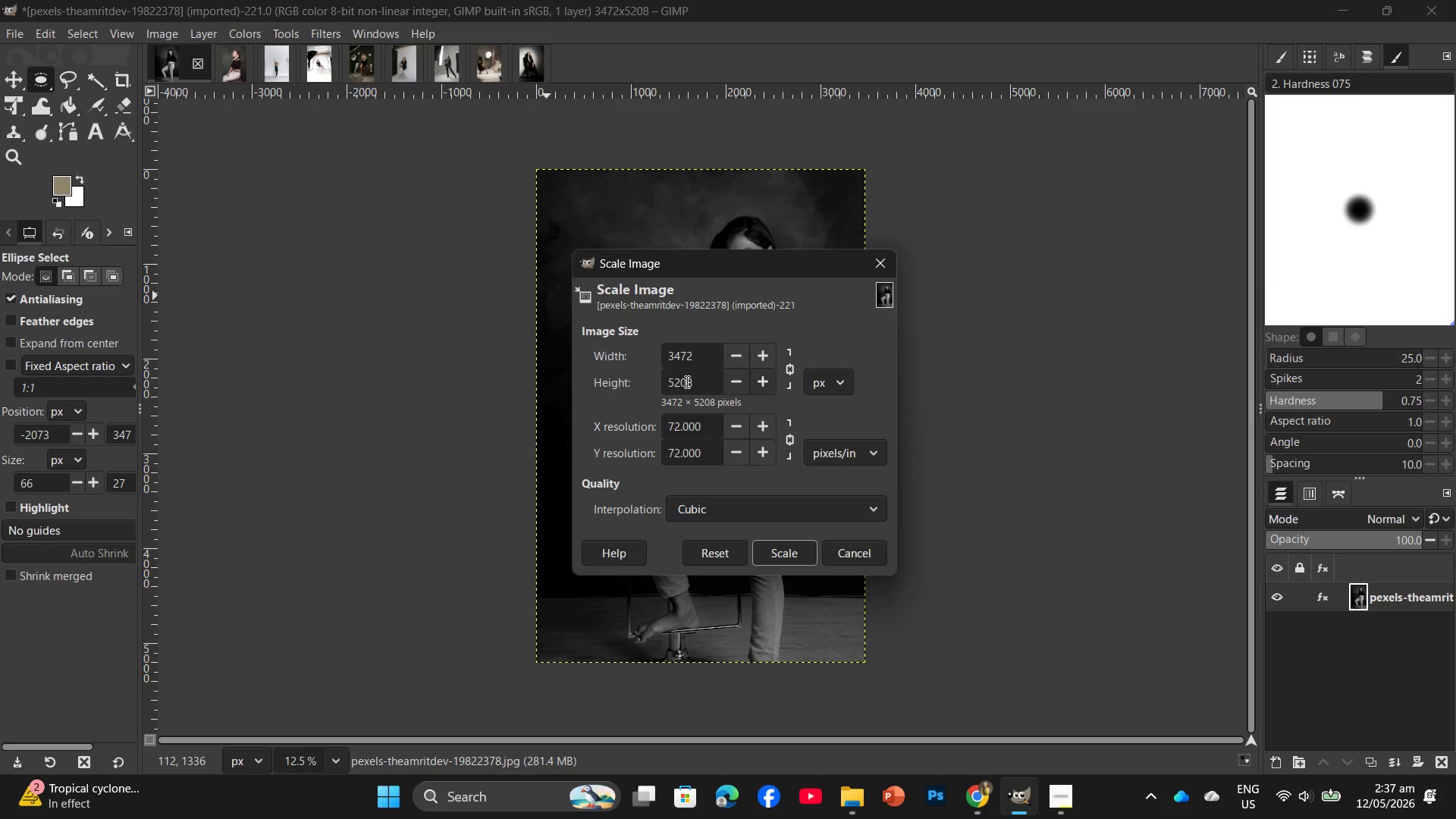 
left_click_drag(start_coordinate=[698, 384], to_coordinate=[635, 394])
 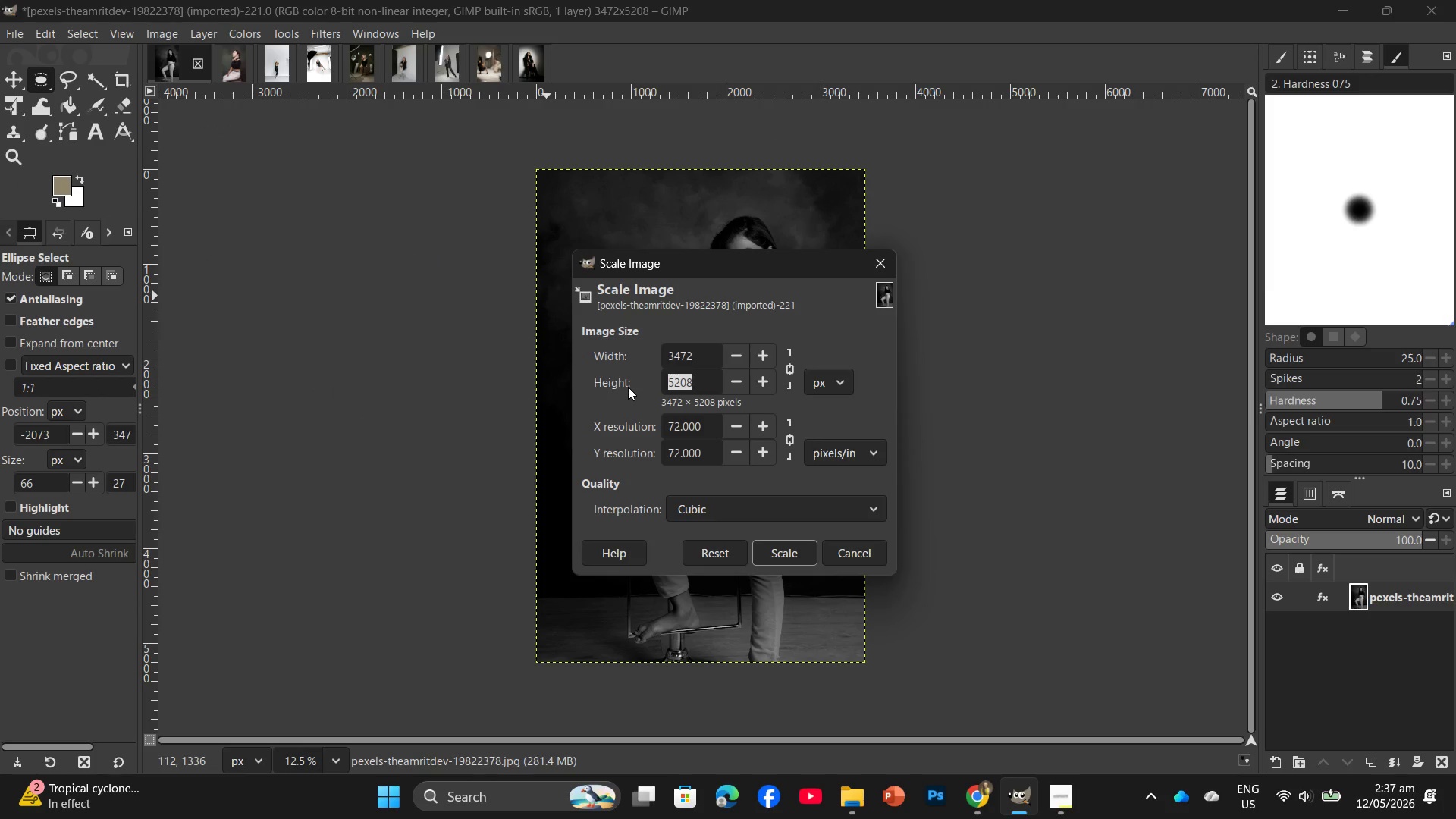 
key(Numpad2)
 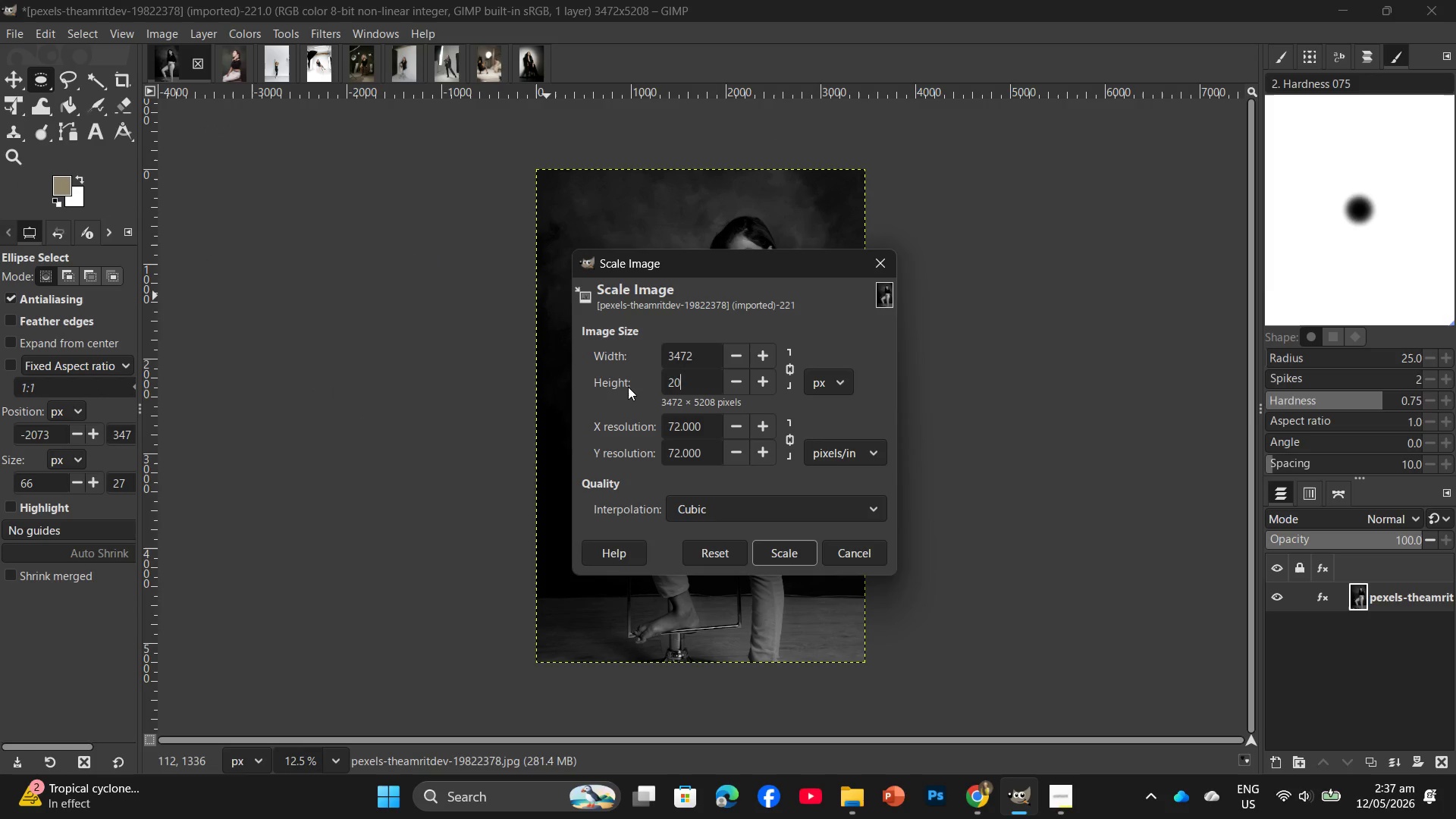 
key(Numpad0)
 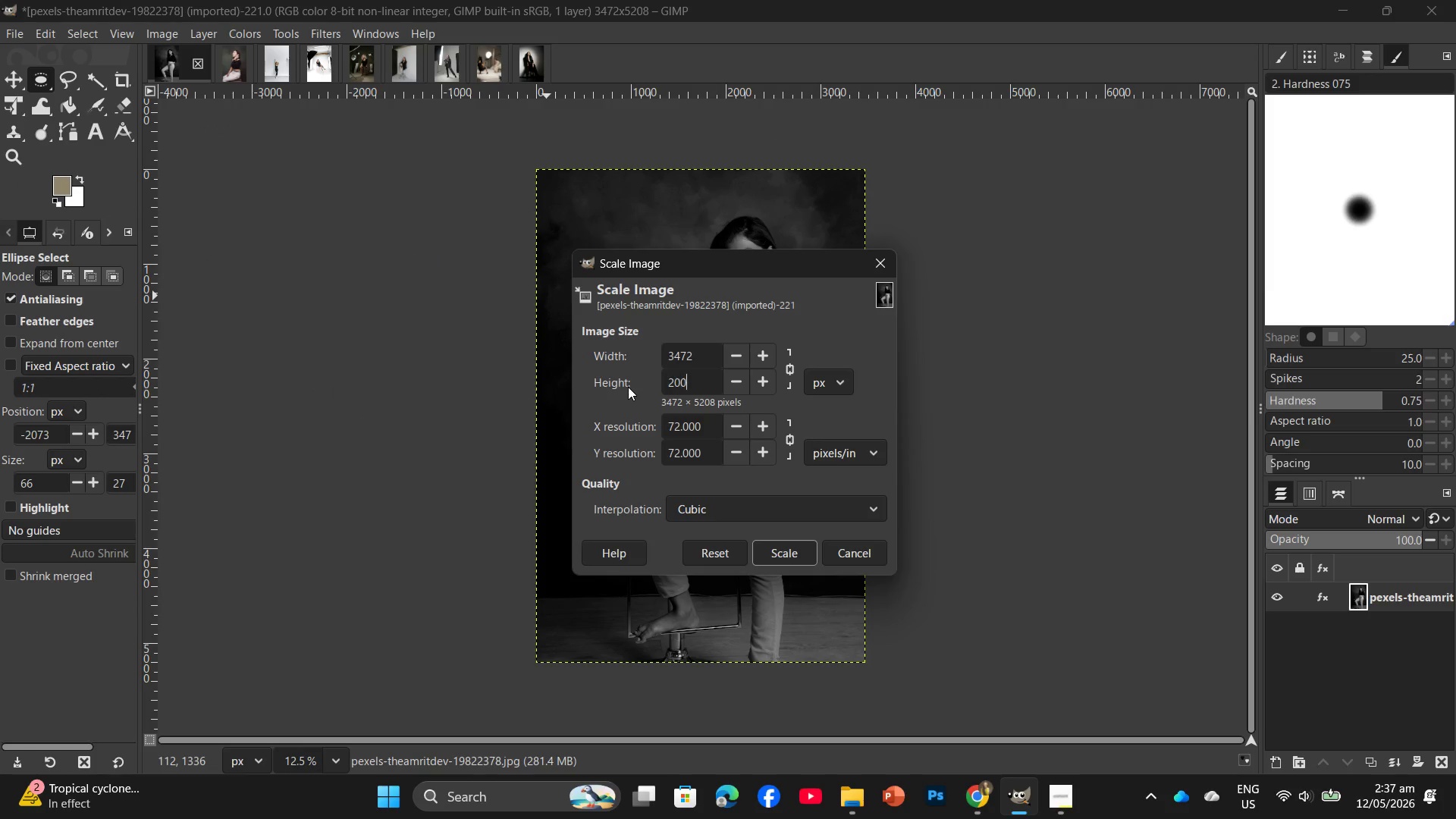 
key(Numpad0)
 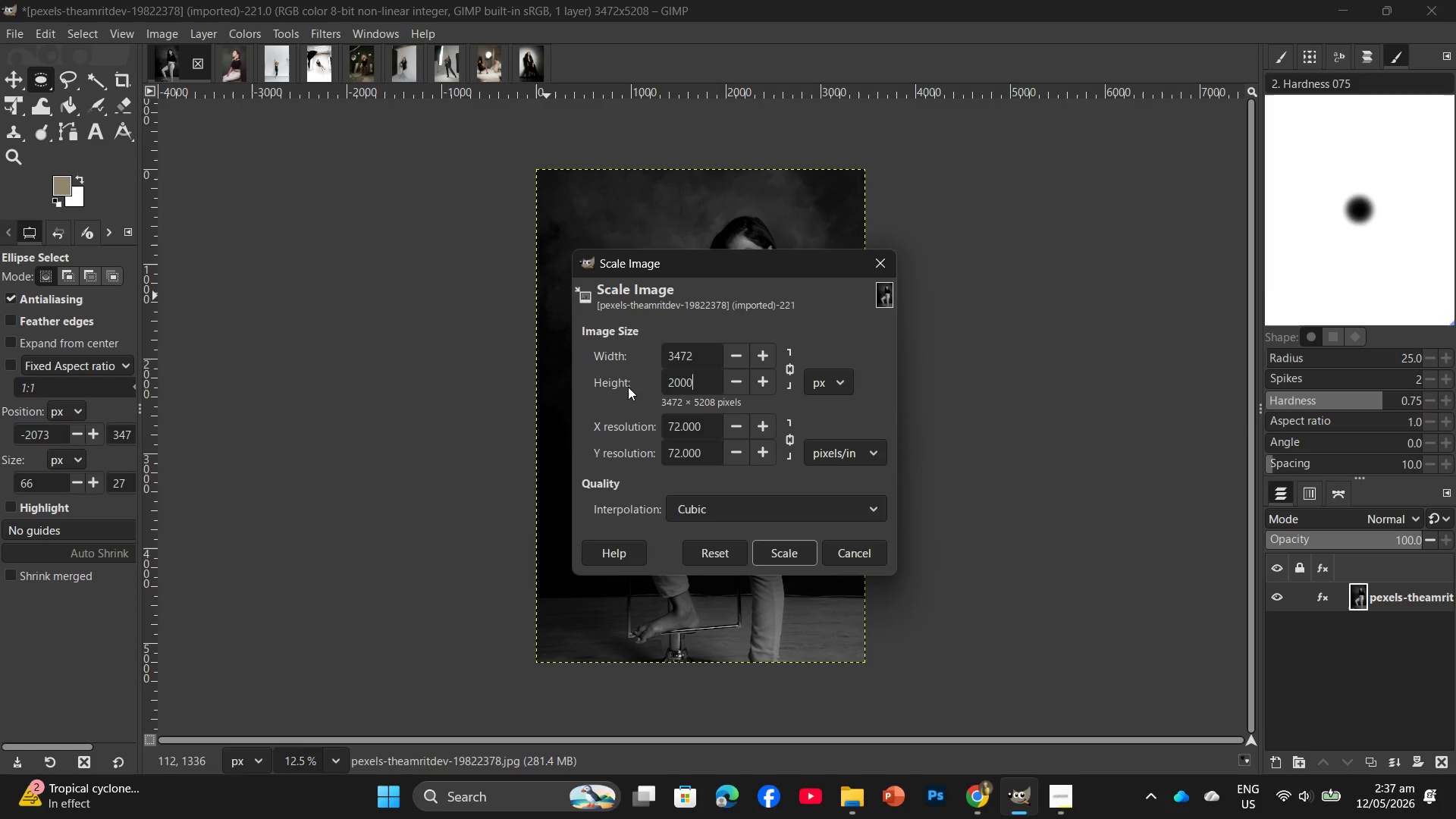 
key(Numpad0)
 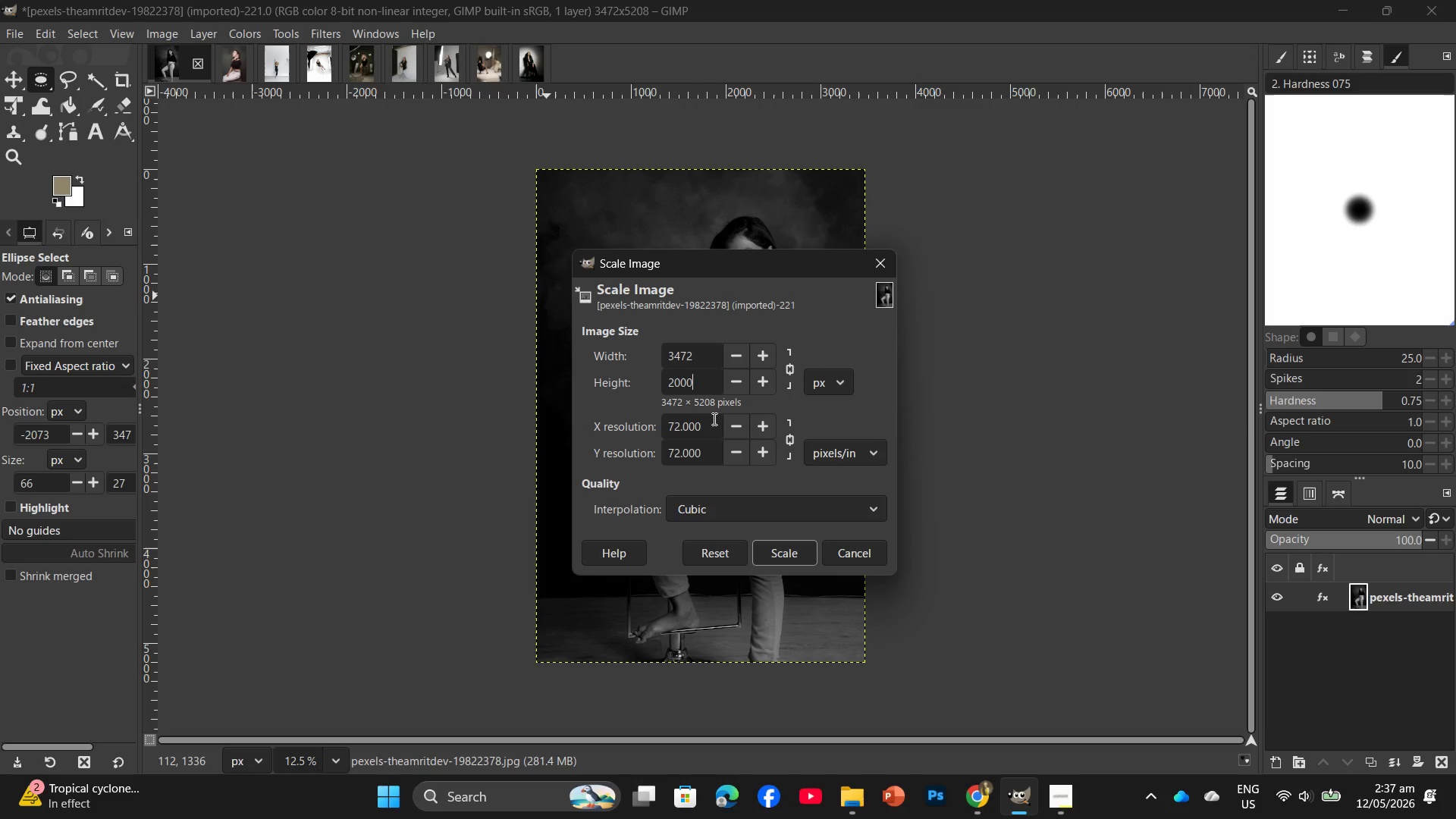 
left_click_drag(start_coordinate=[711, 422], to_coordinate=[640, 444])
 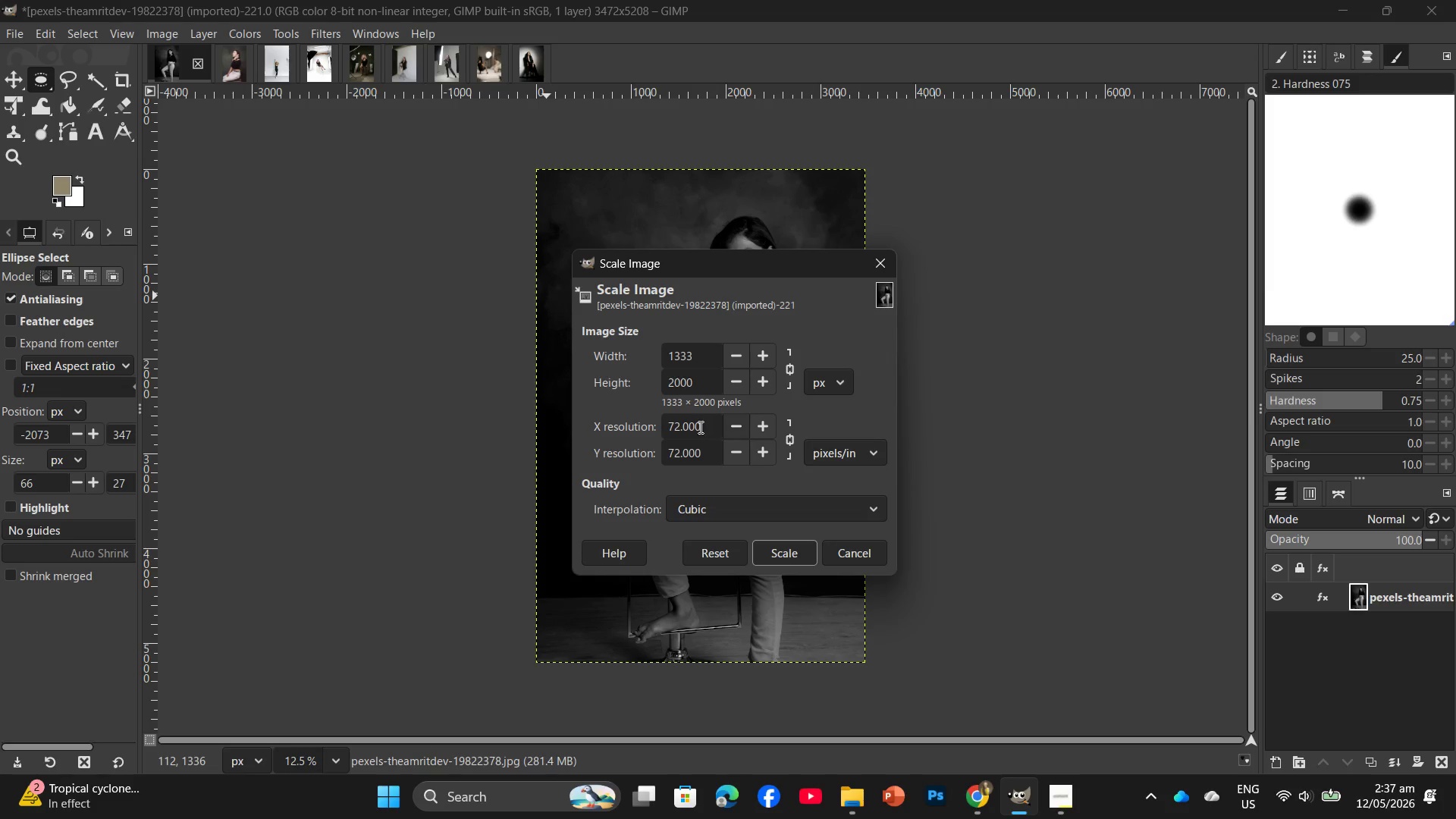 
left_click_drag(start_coordinate=[701, 427], to_coordinate=[632, 429])
 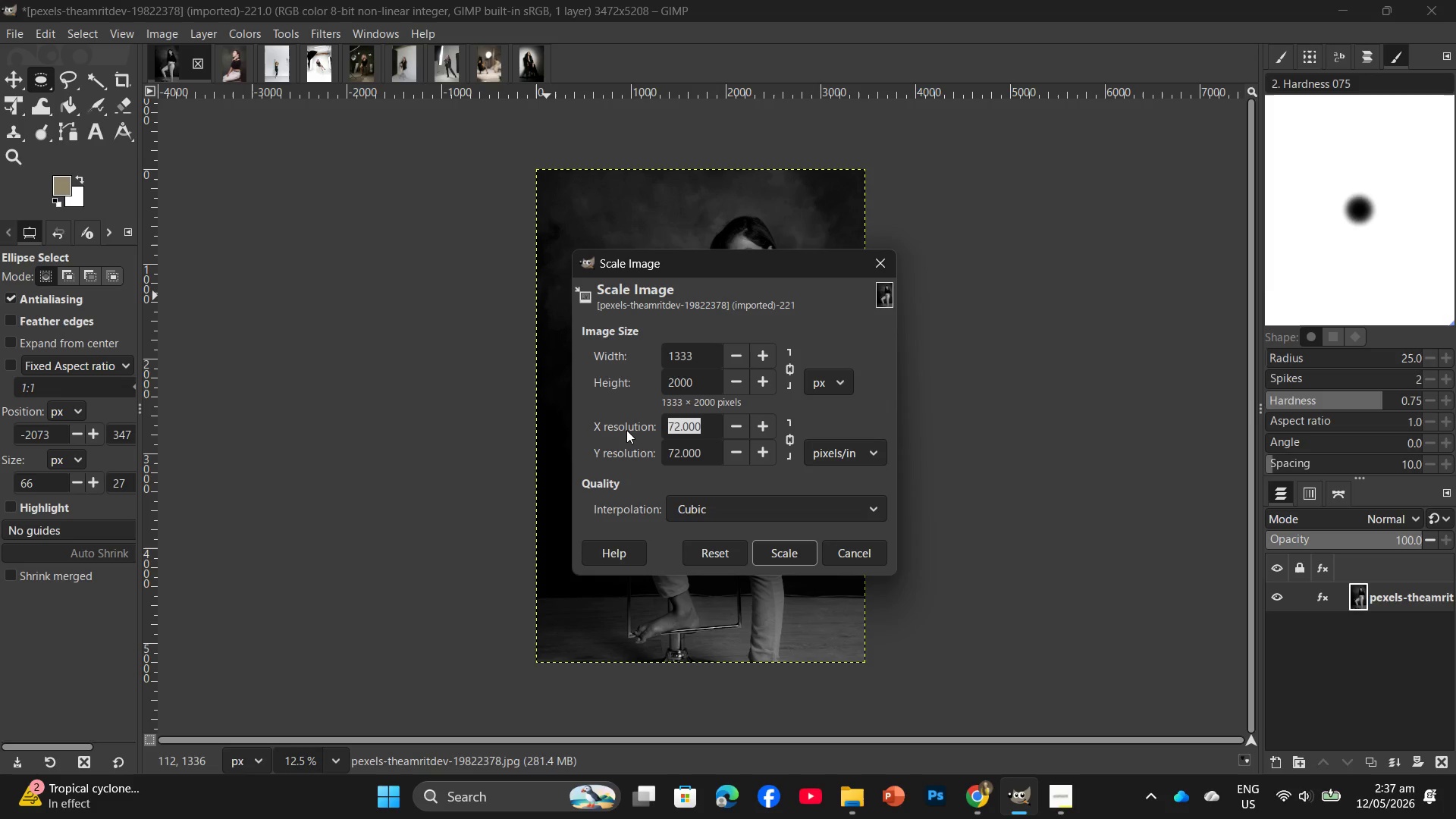 
key(Numpad3)
 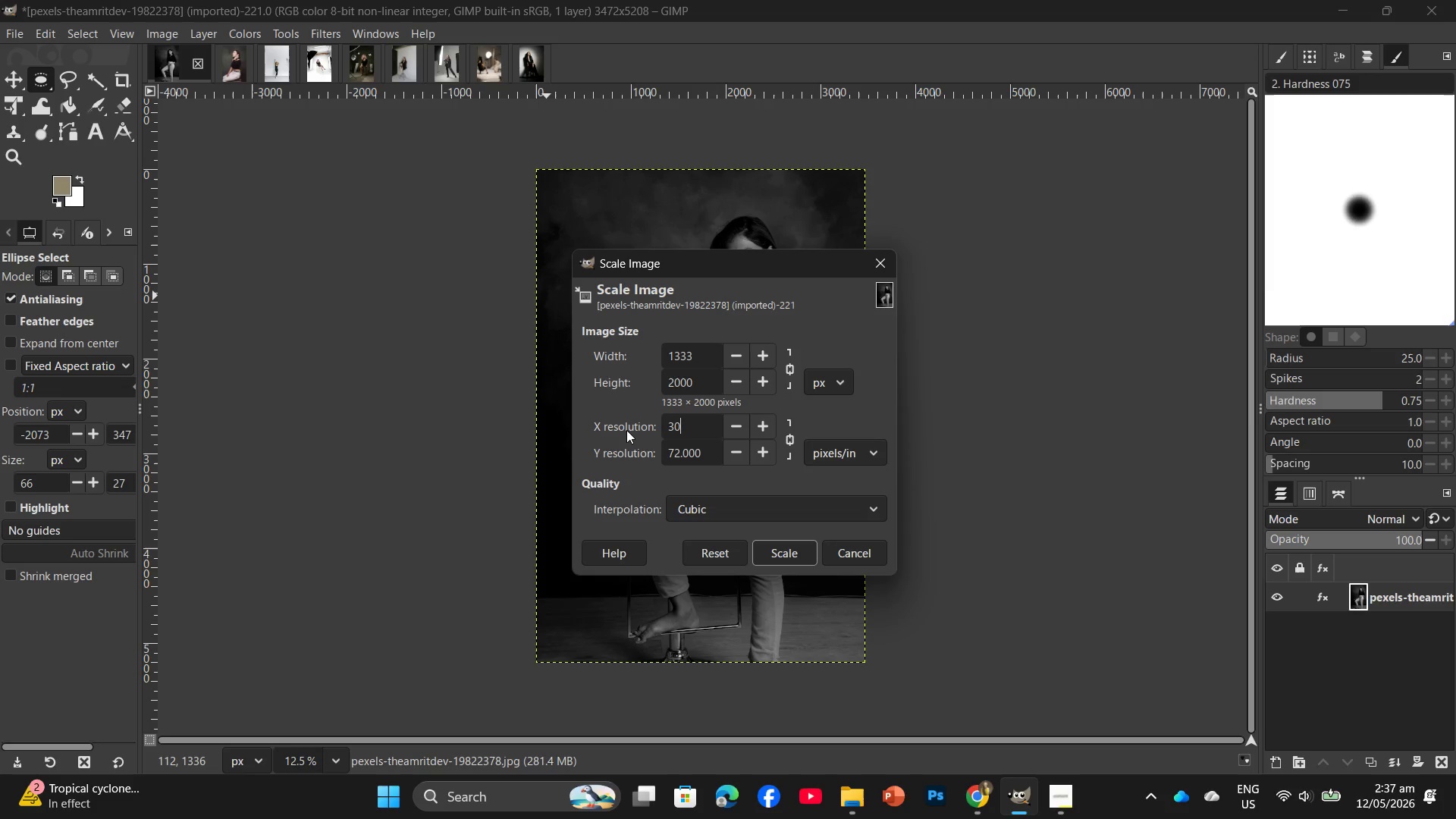 
key(Numpad0)
 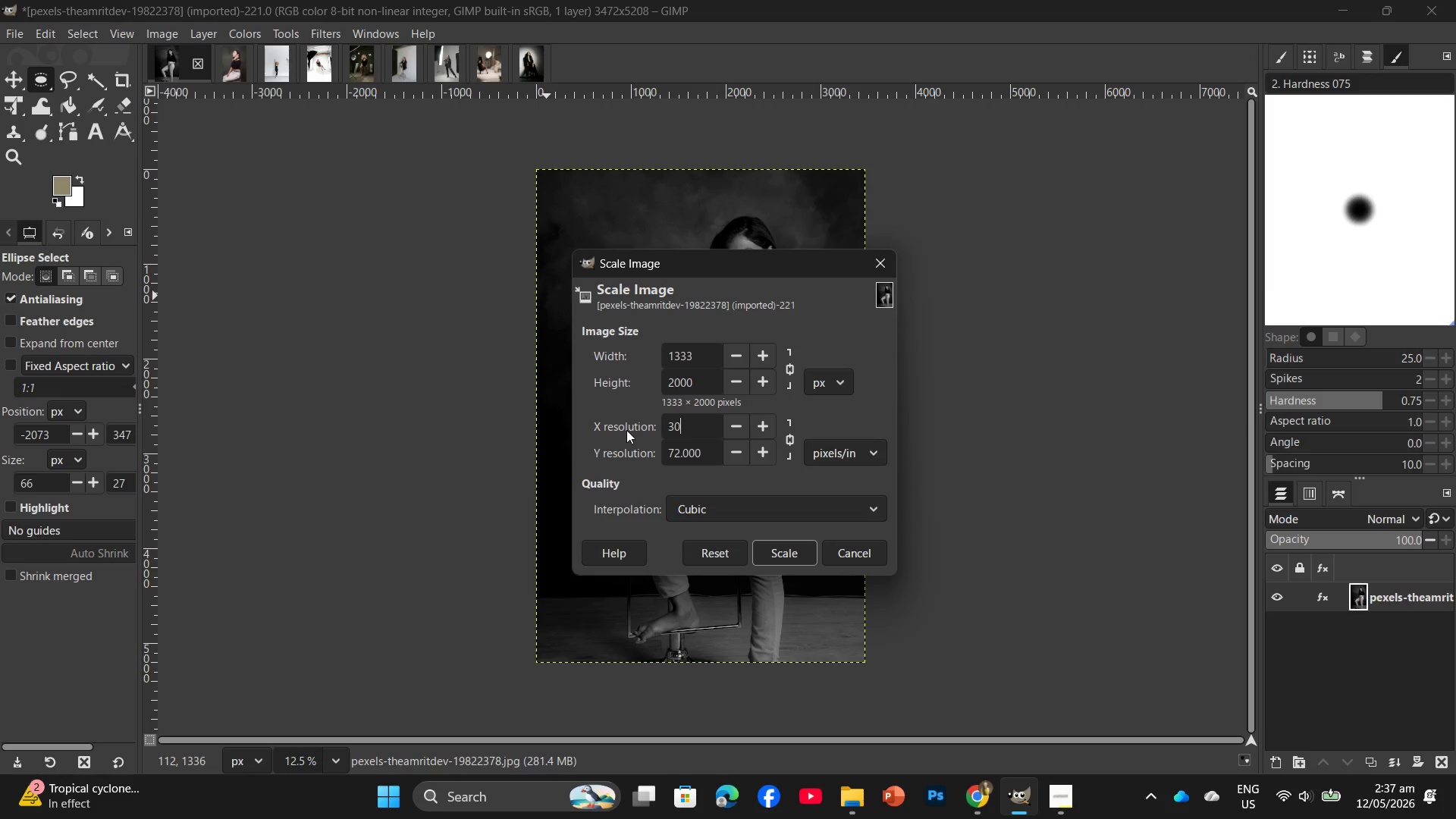 
key(Numpad0)
 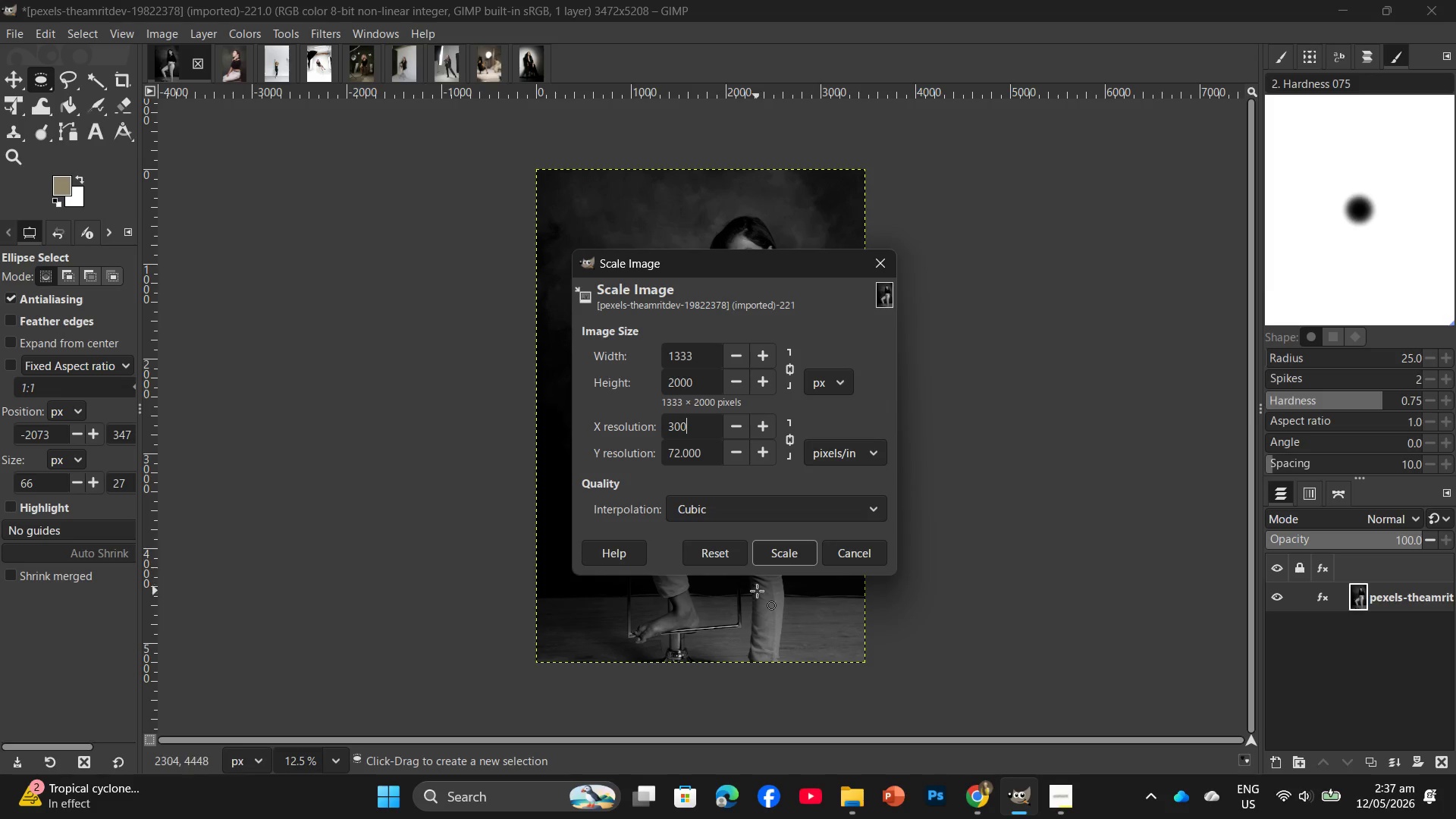 
left_click([765, 564])
 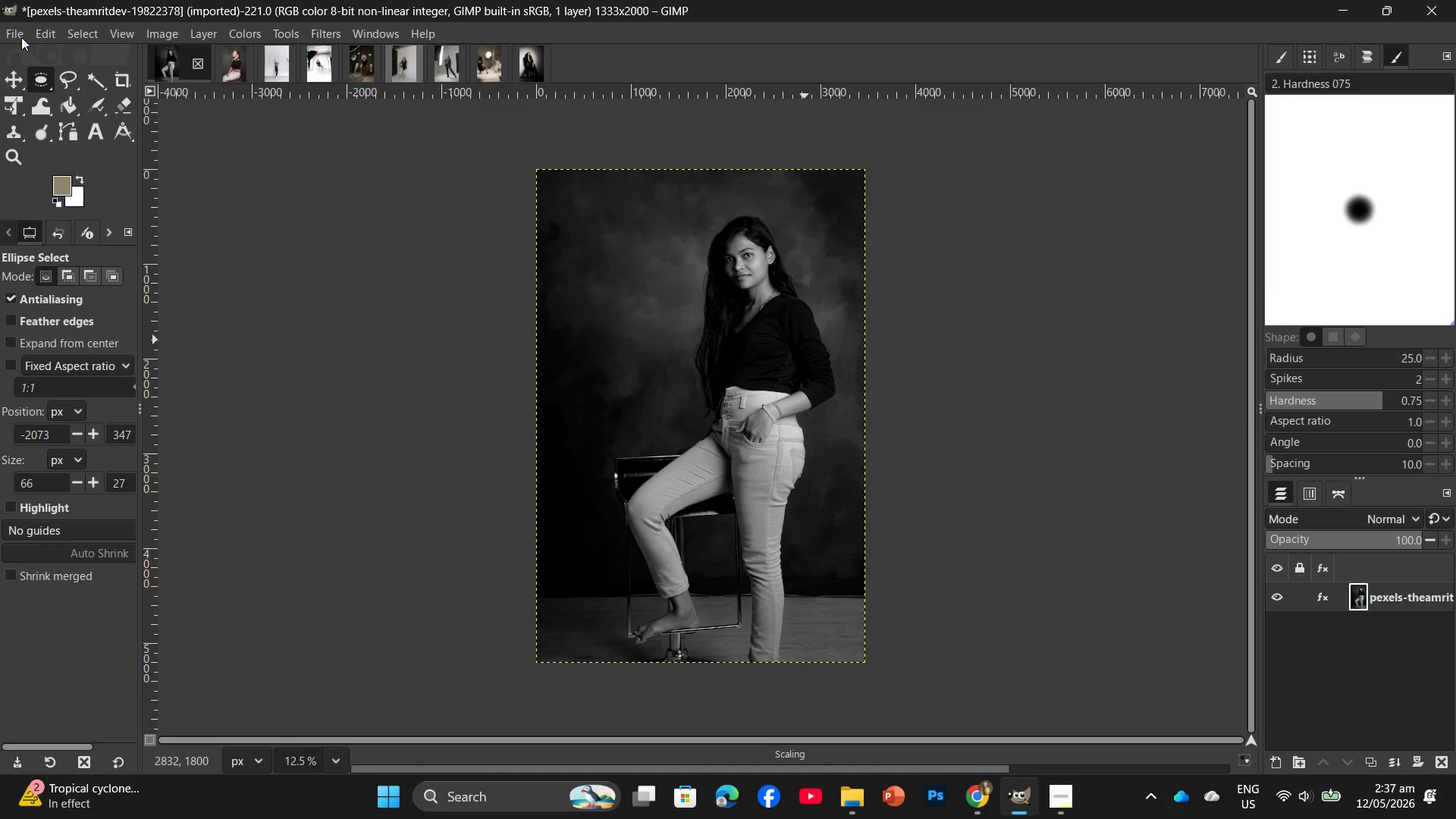 
left_click([21, 37])
 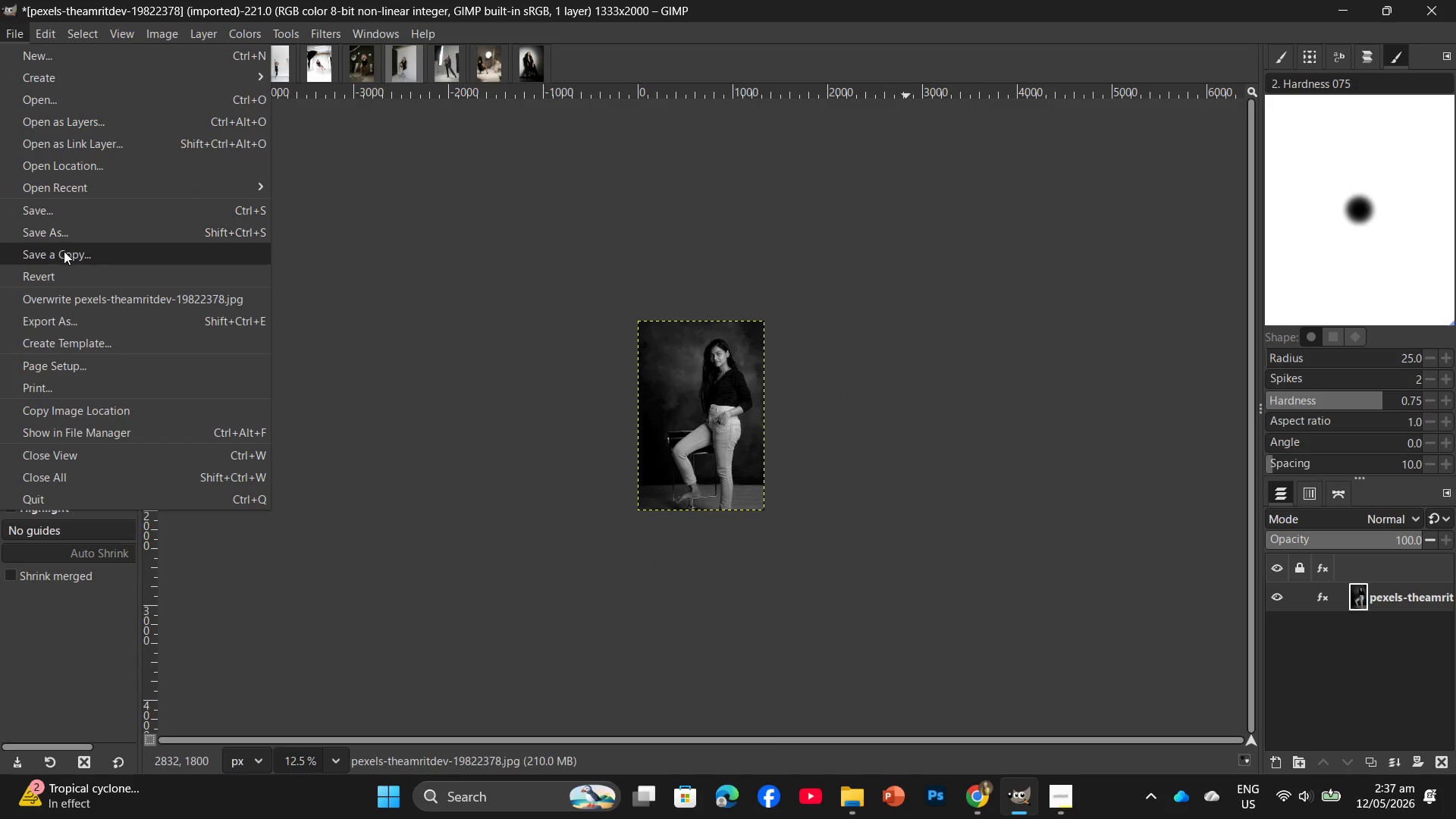 
left_click([65, 322])
 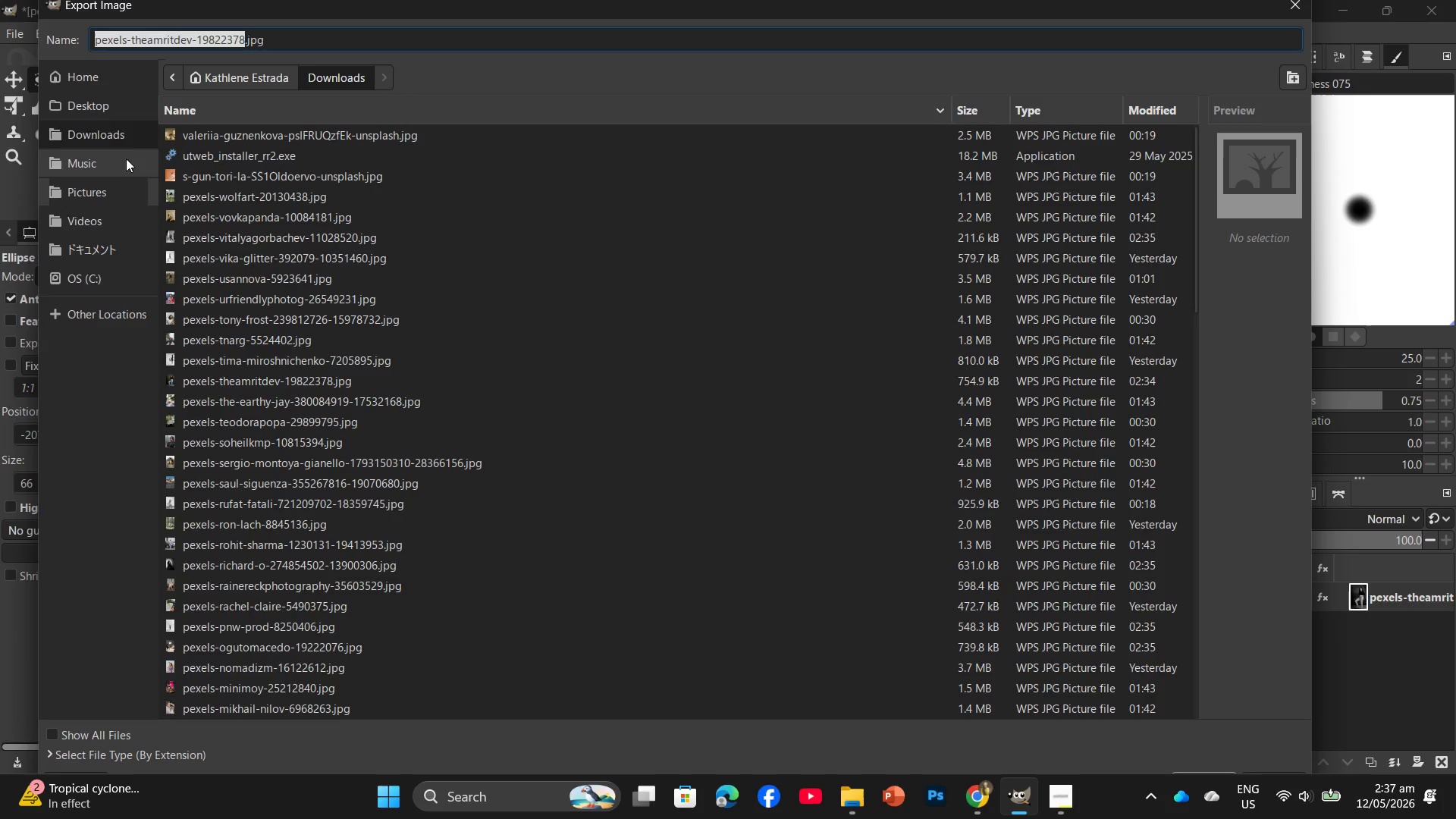 
left_click([136, 109])
 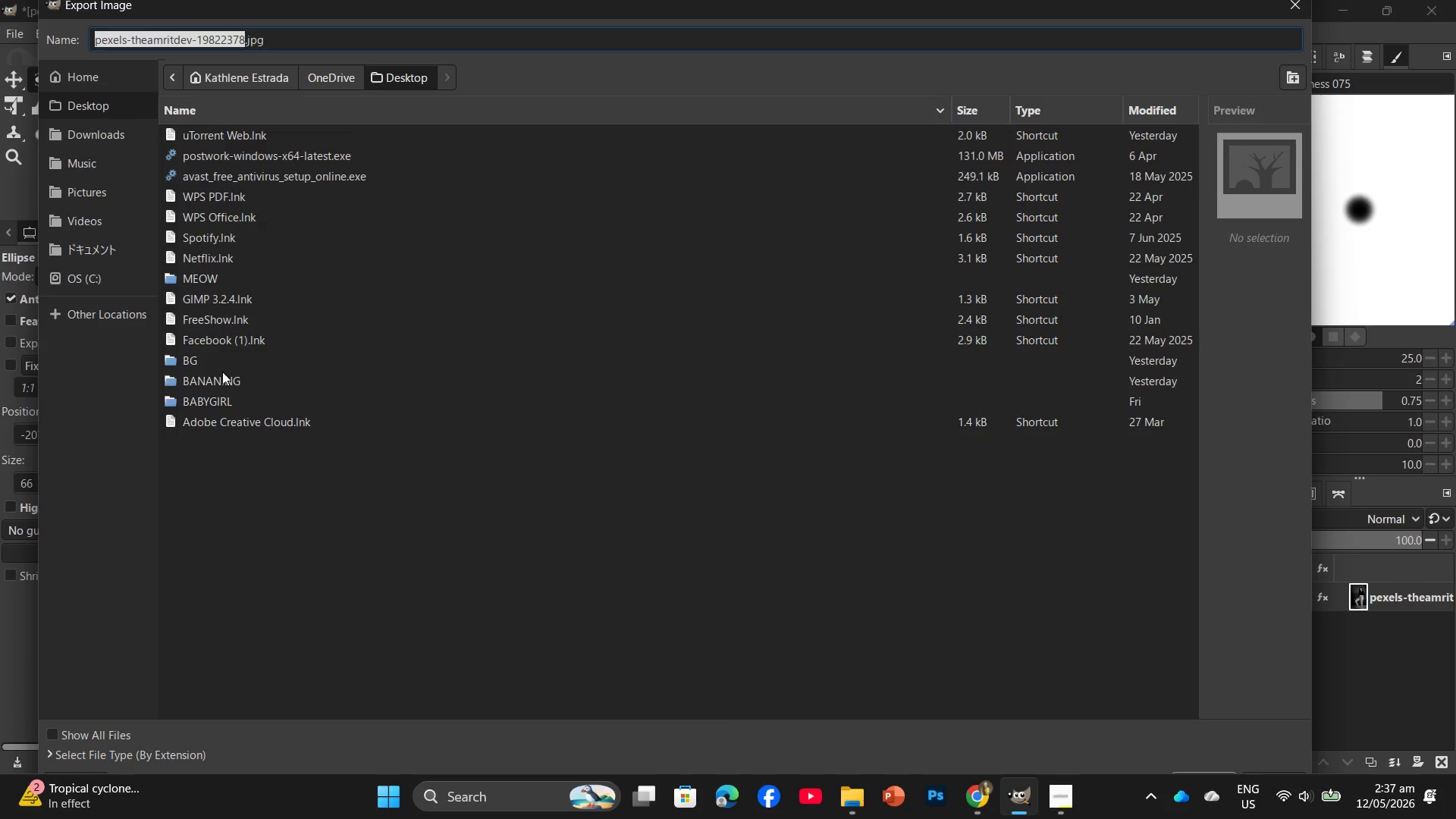 
double_click([224, 376])
 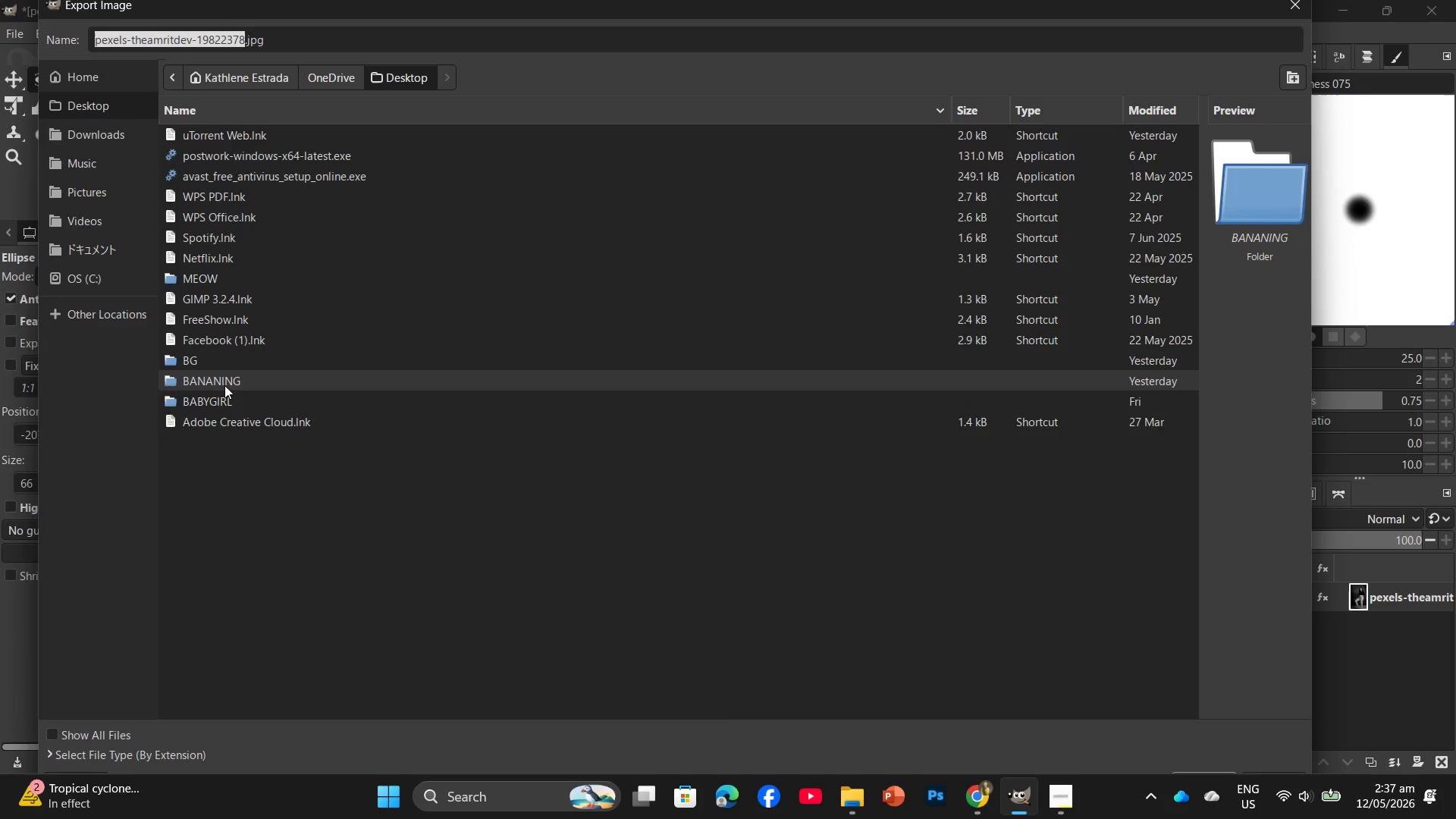 
triple_click([224, 385])
 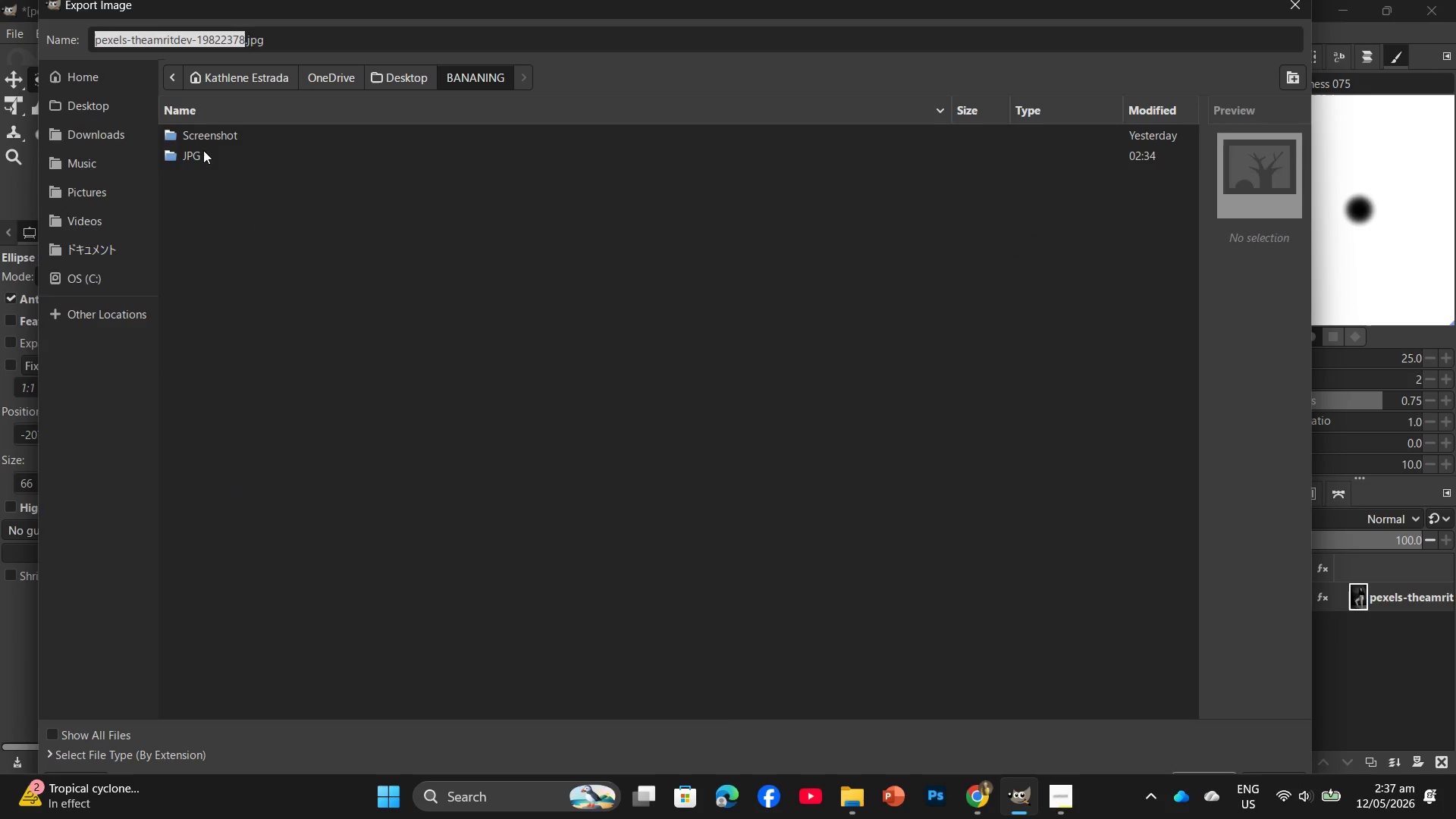 
double_click([203, 150])
 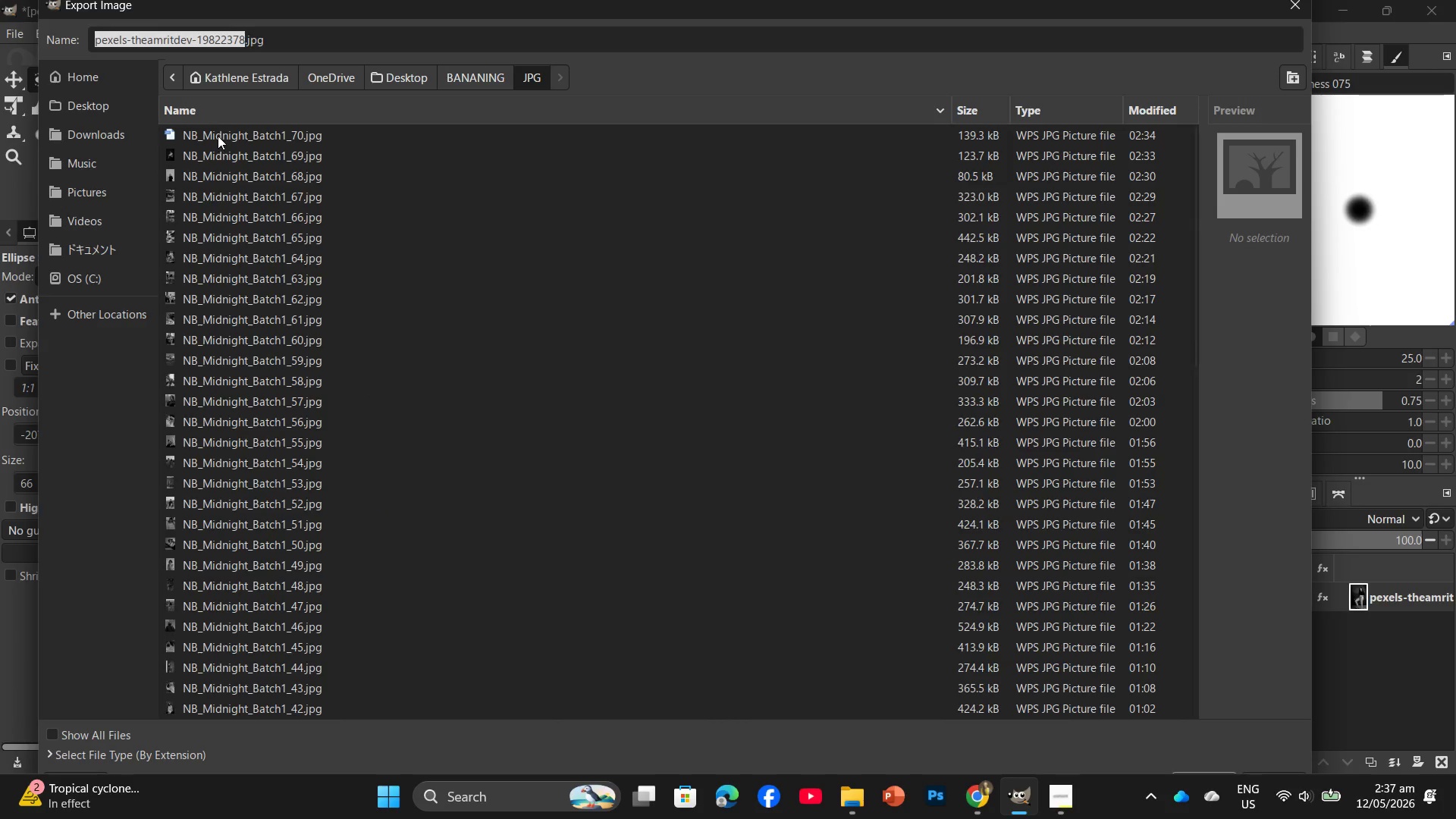 
left_click([218, 136])
 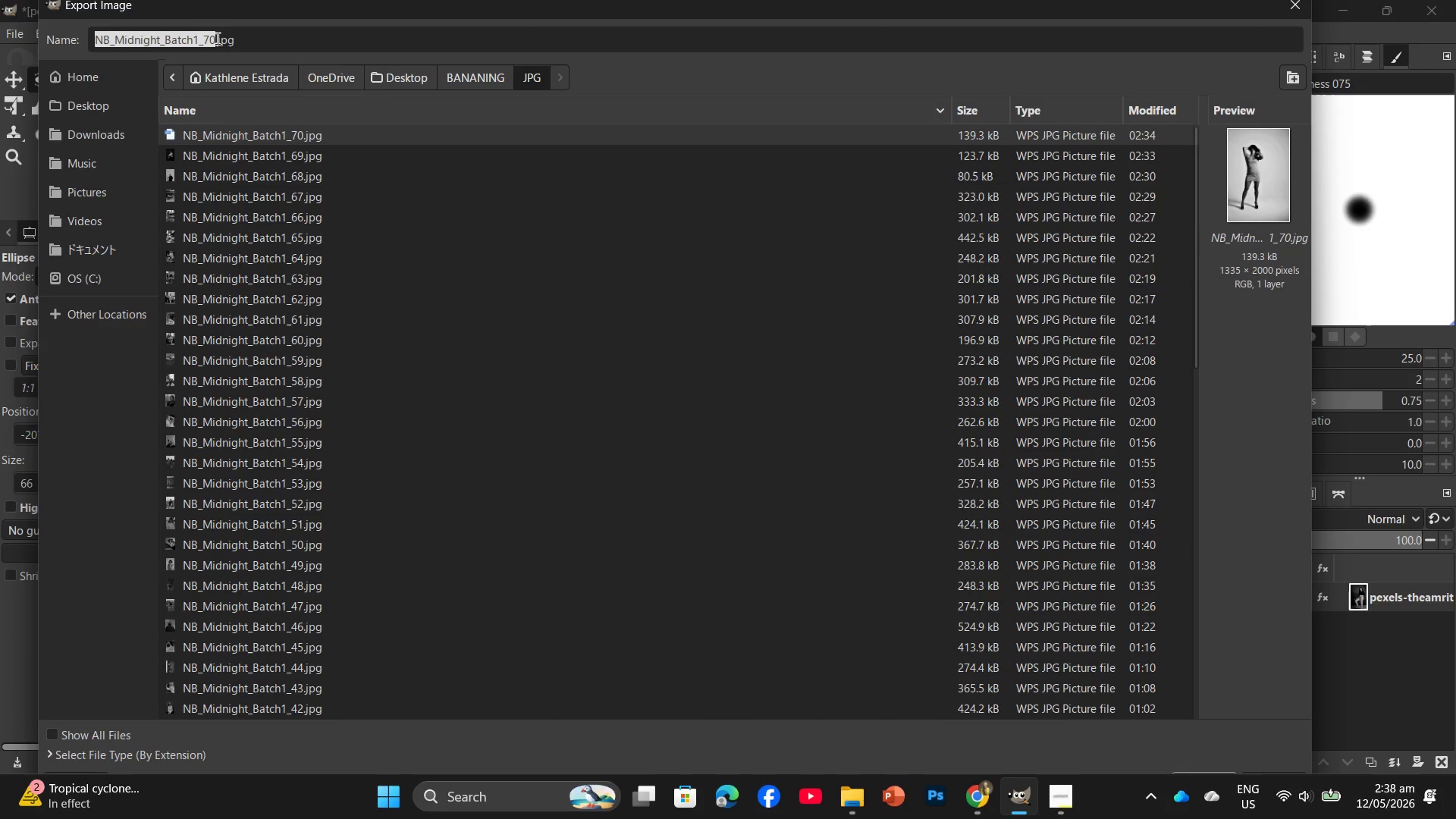 
left_click([215, 38])
 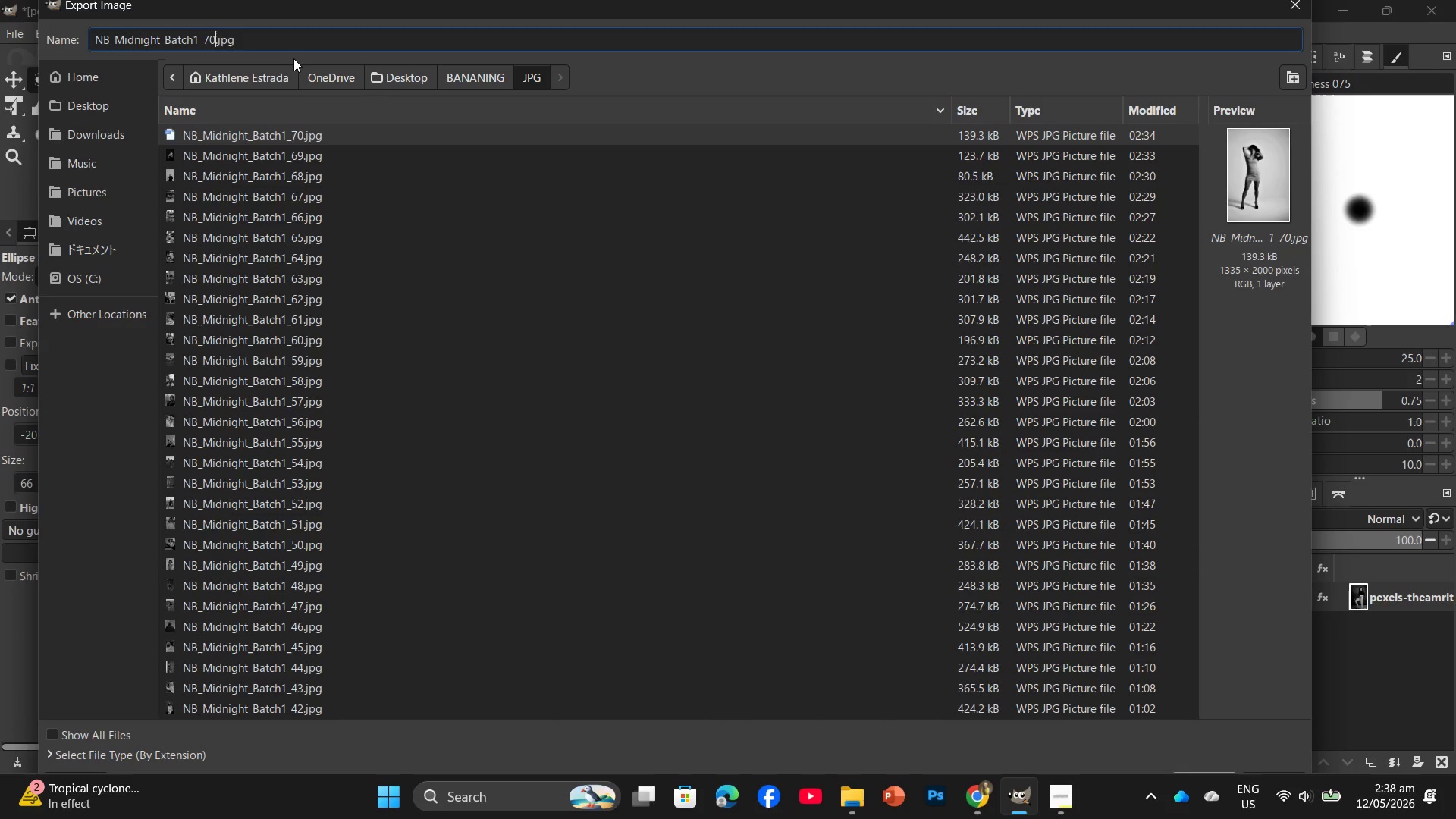 
key(Backspace)
 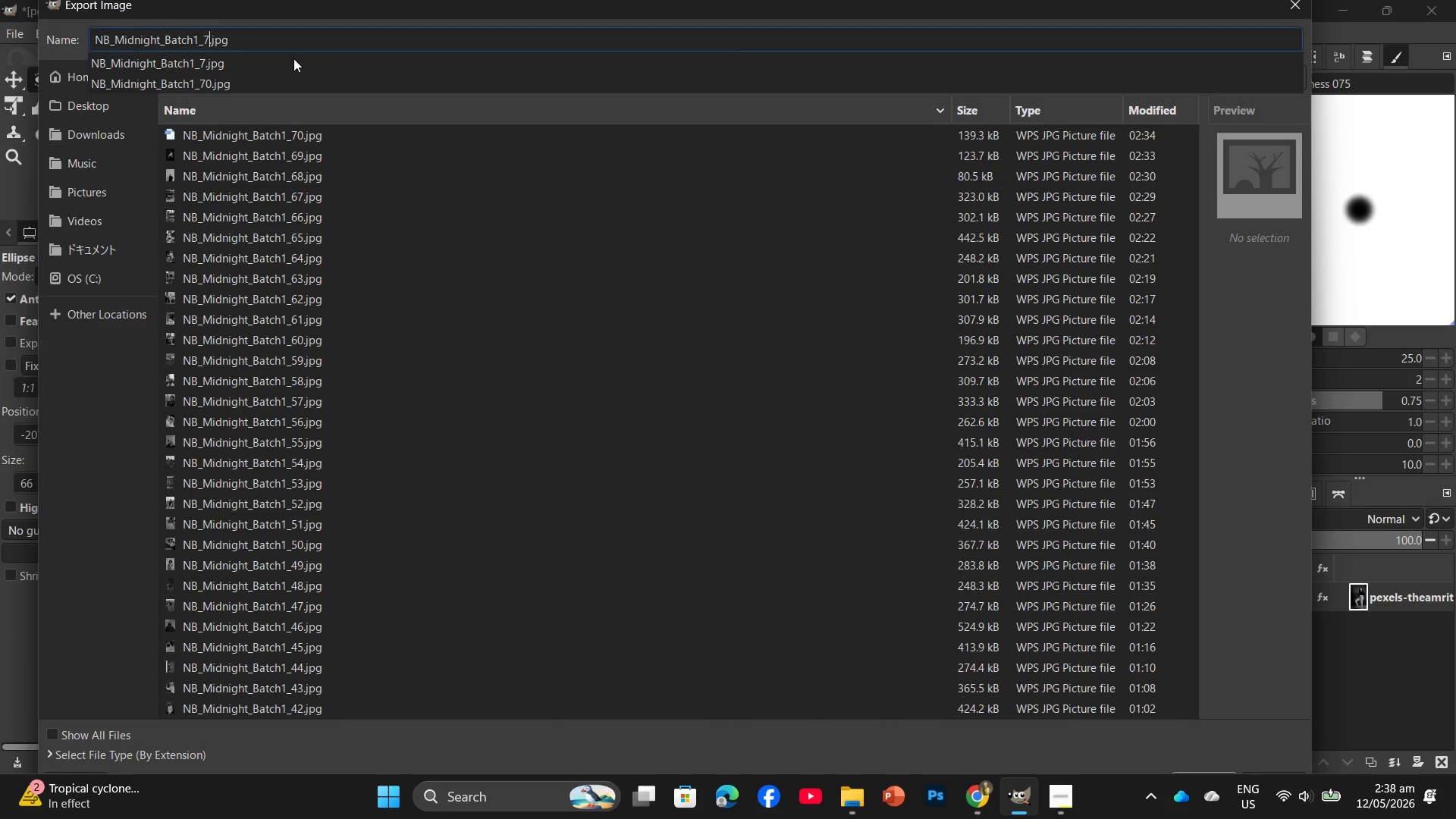 
key(Numpad4)
 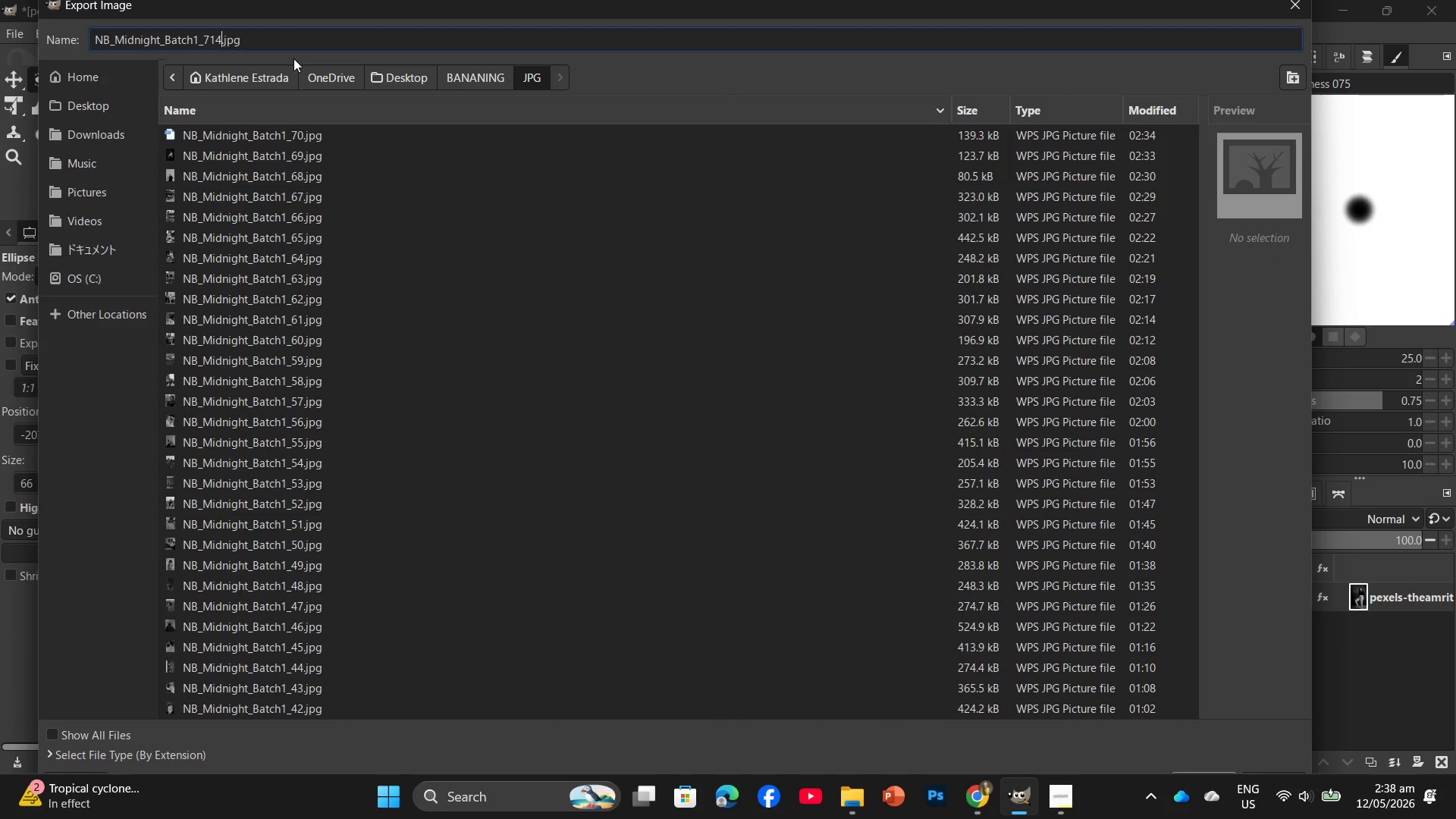 
key(Numpad1)
 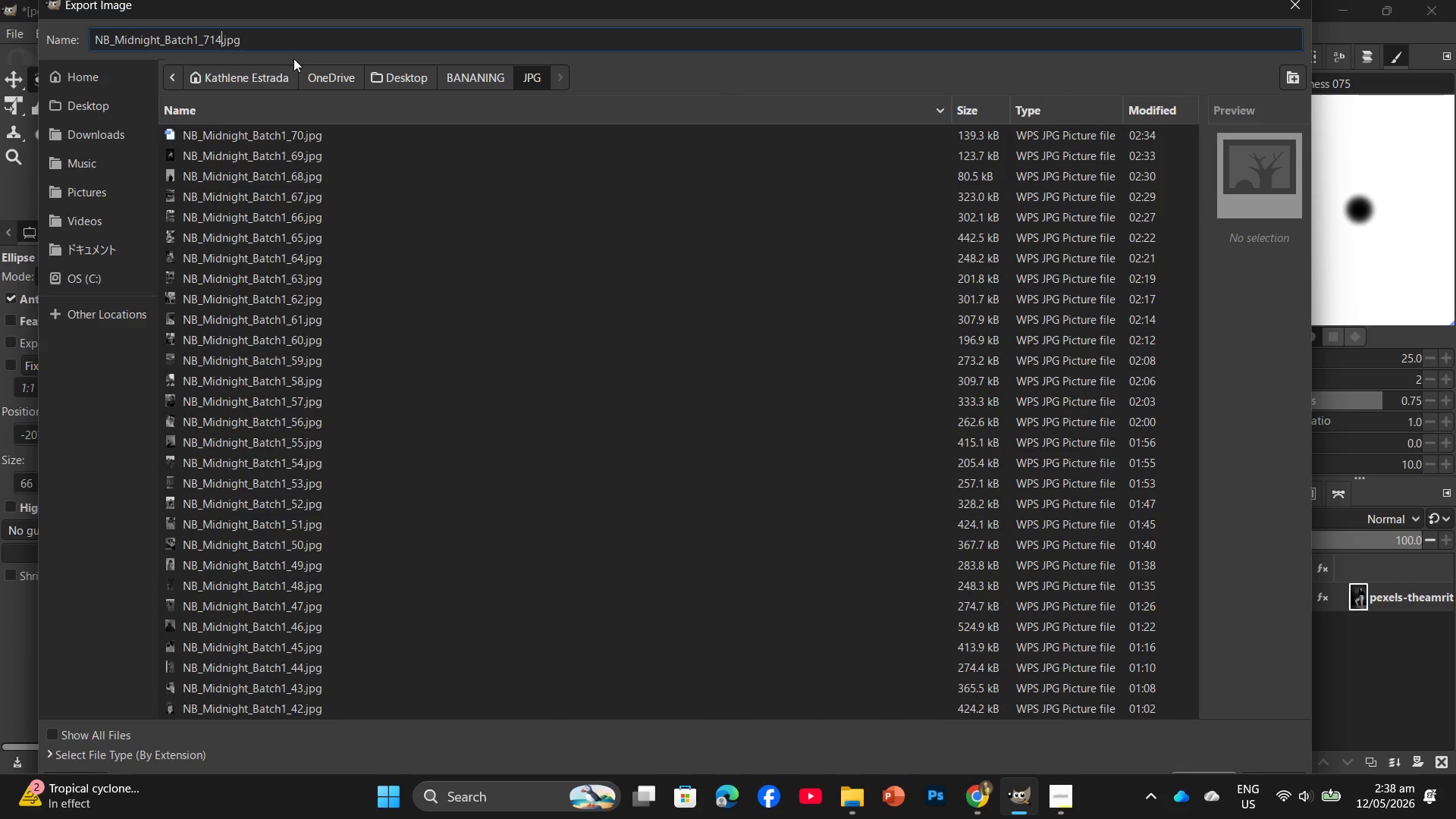 
key(Backspace)
 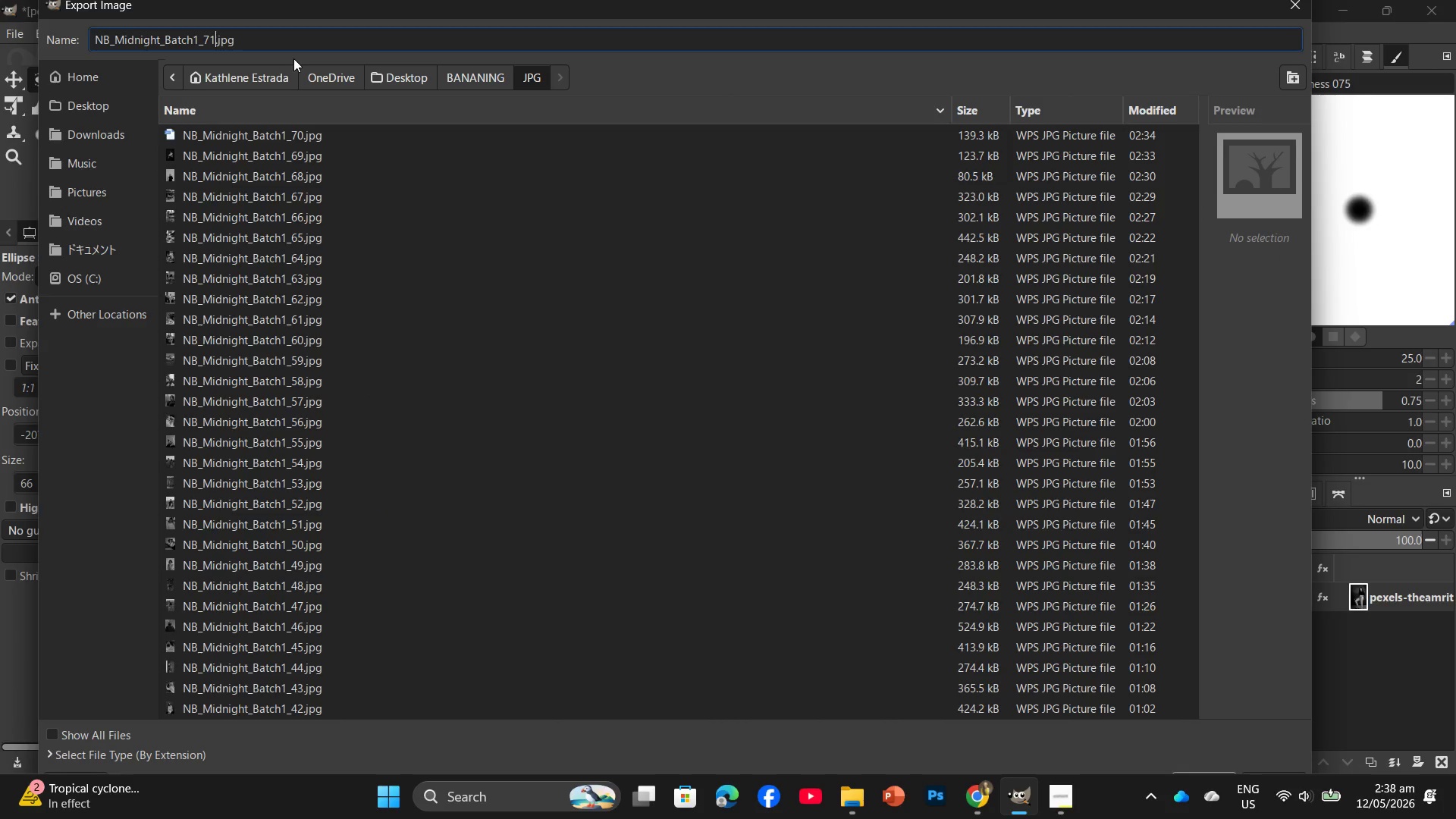 
key(Enter)
 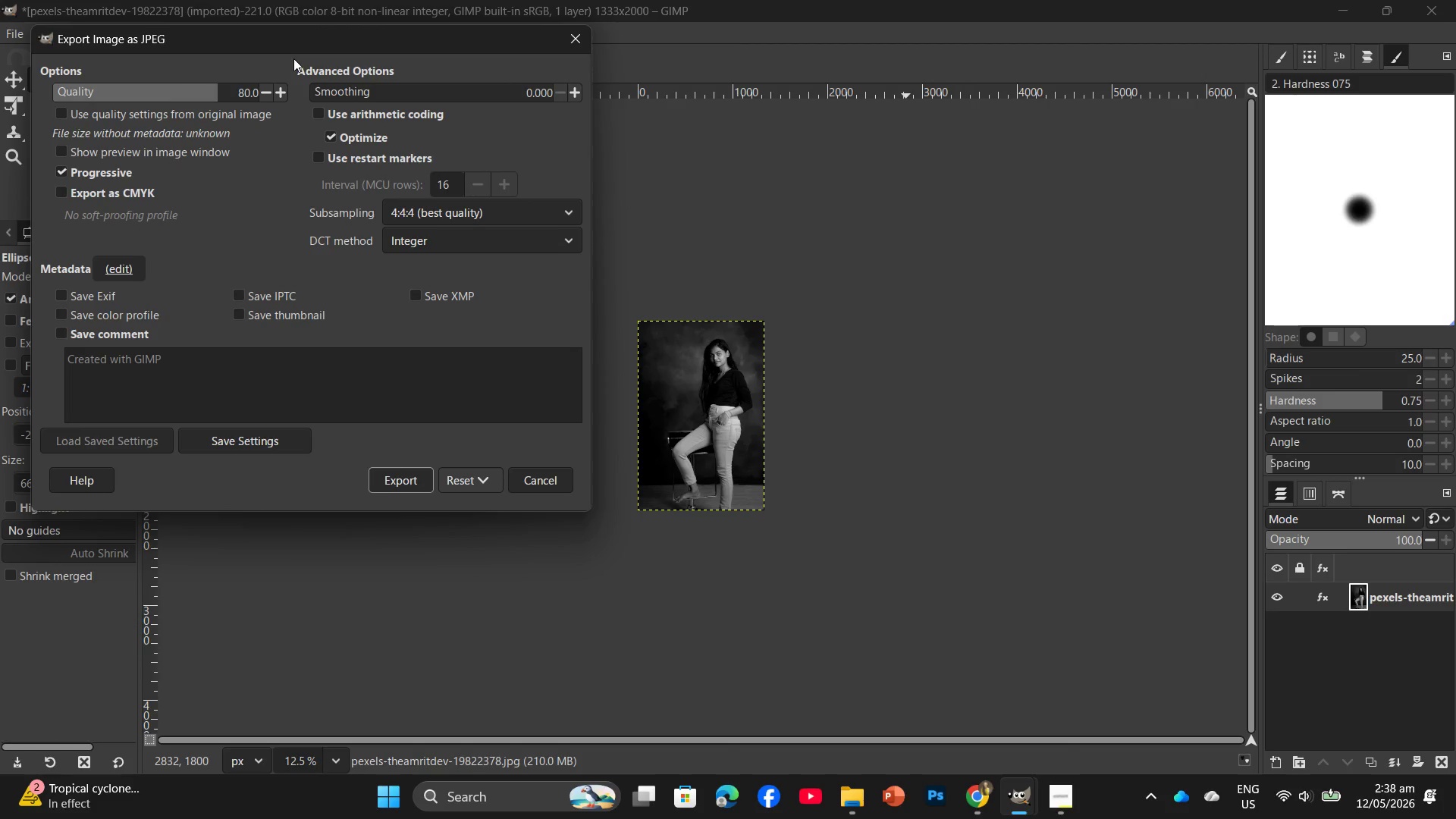 
left_click([394, 471])
 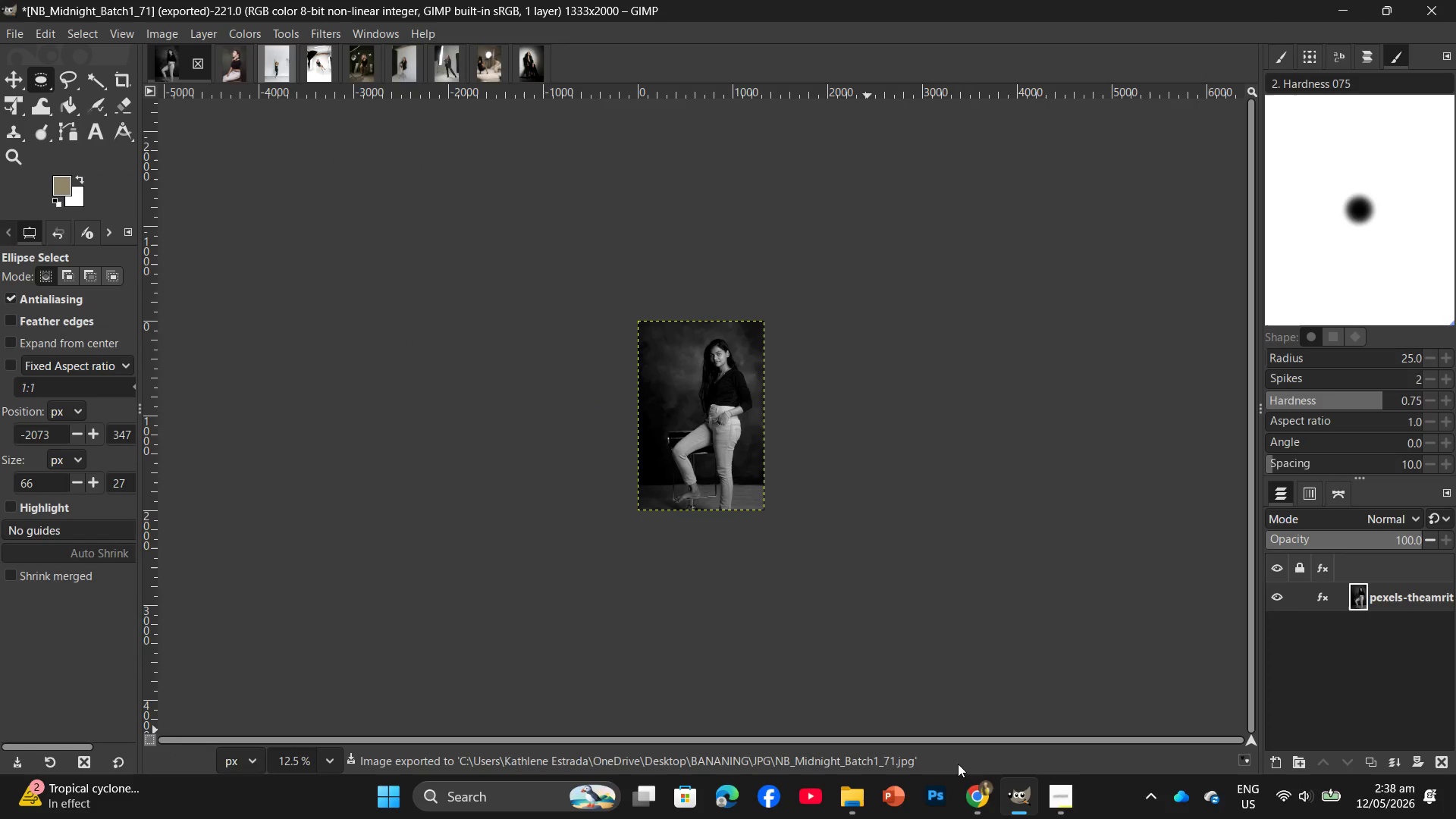 
left_click([1065, 792])